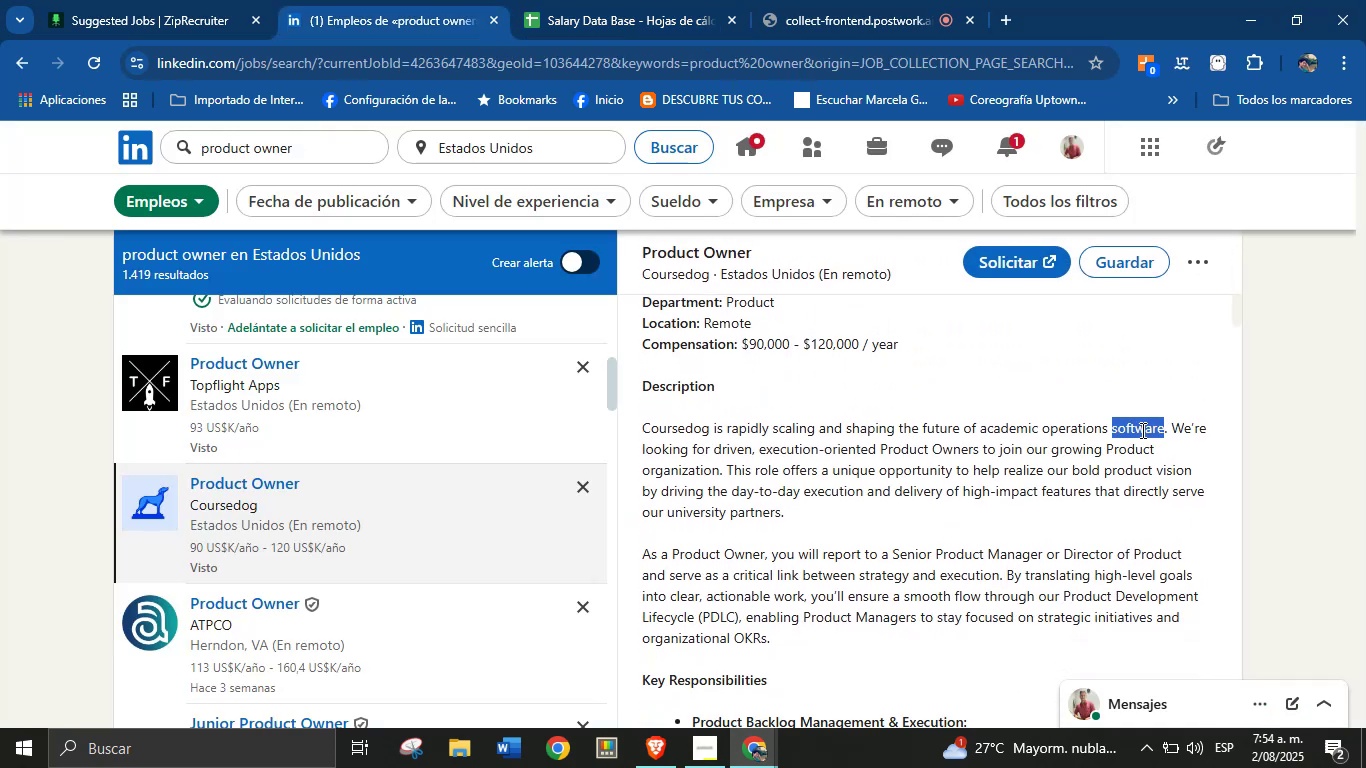 
hold_key(key=ControlLeft, duration=1.08)
 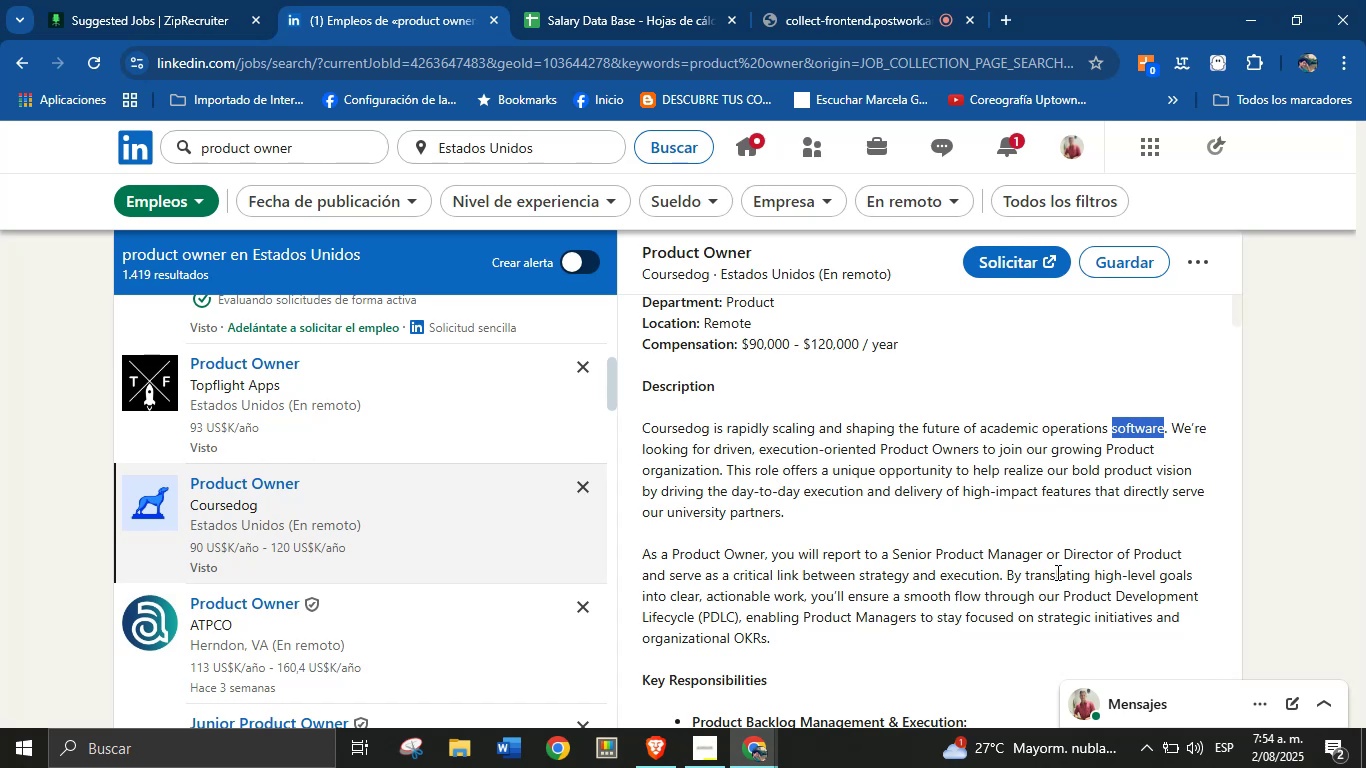 
hold_key(key=C, duration=0.45)
 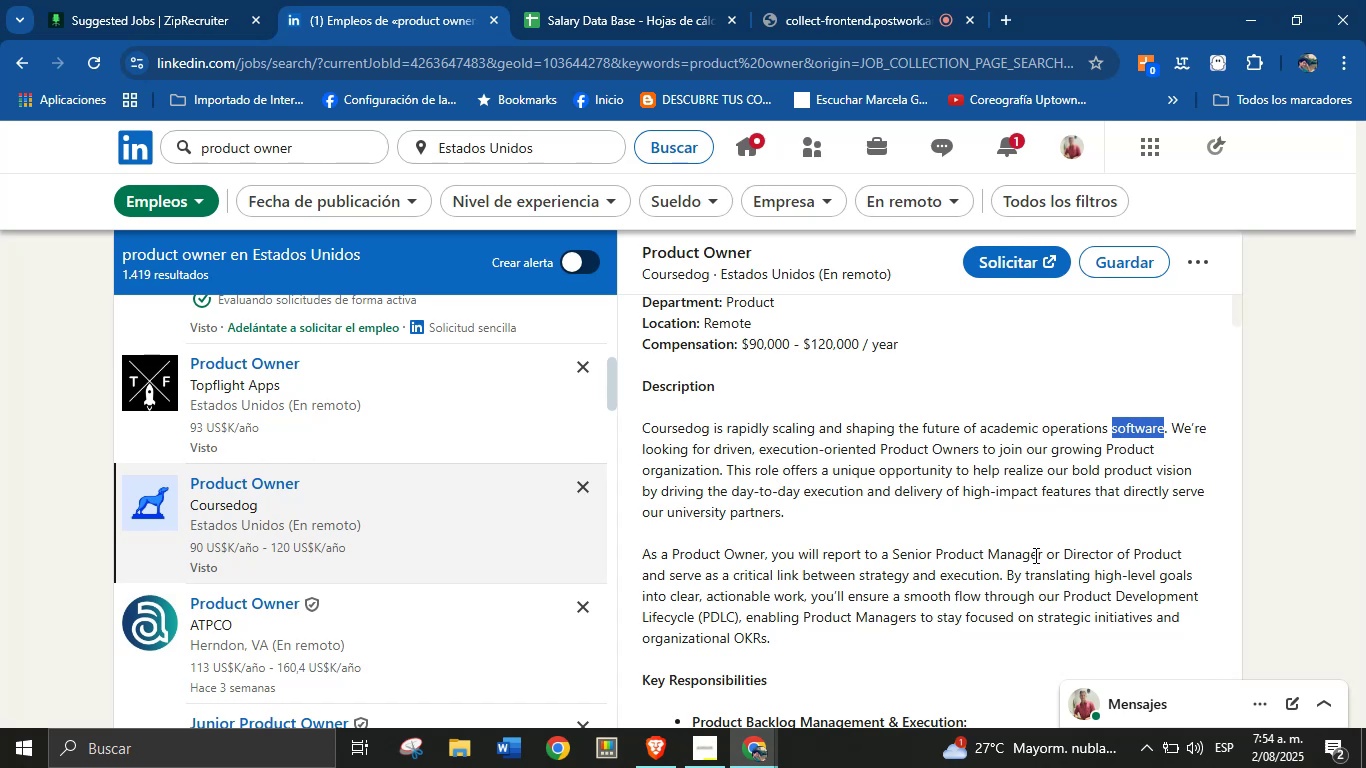 
scroll: coordinate [901, 607], scroll_direction: down, amount: 4.0
 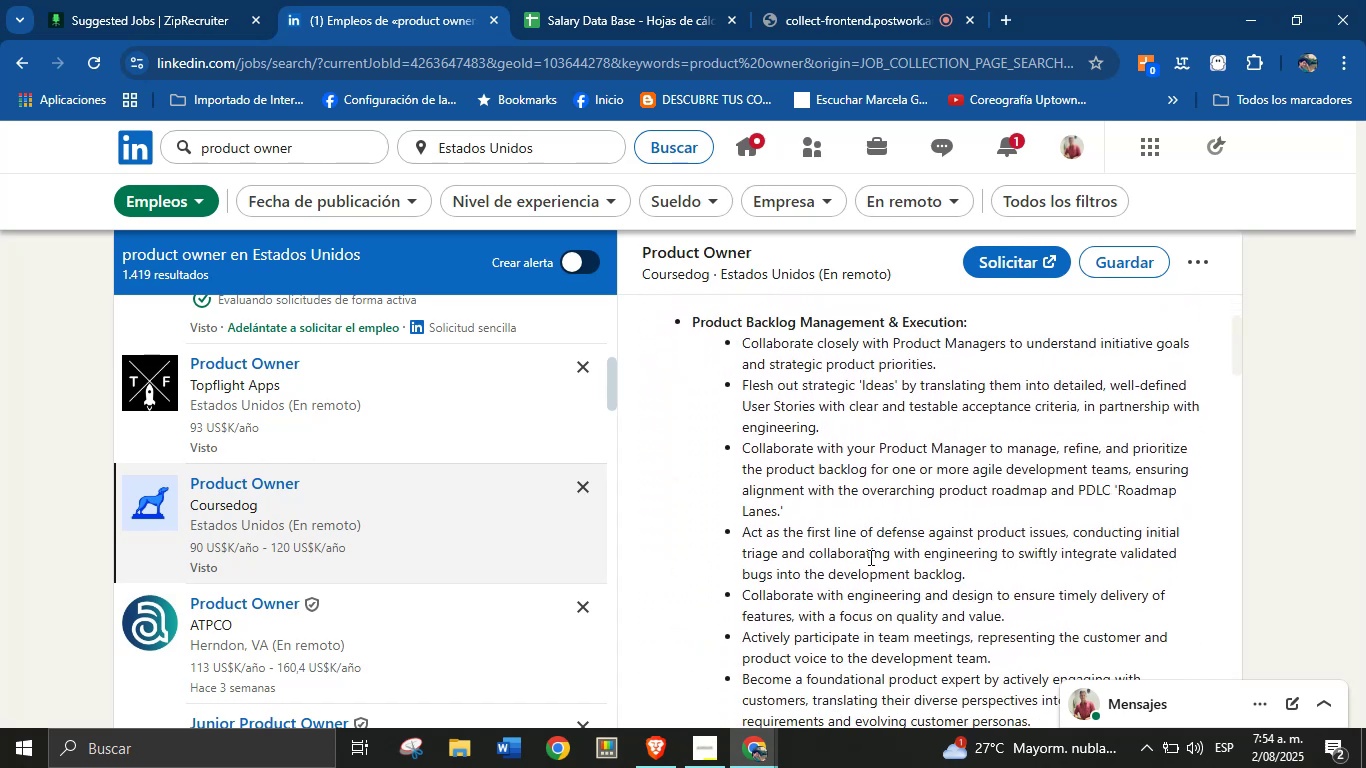 
scroll: coordinate [868, 550], scroll_direction: up, amount: 1.0
 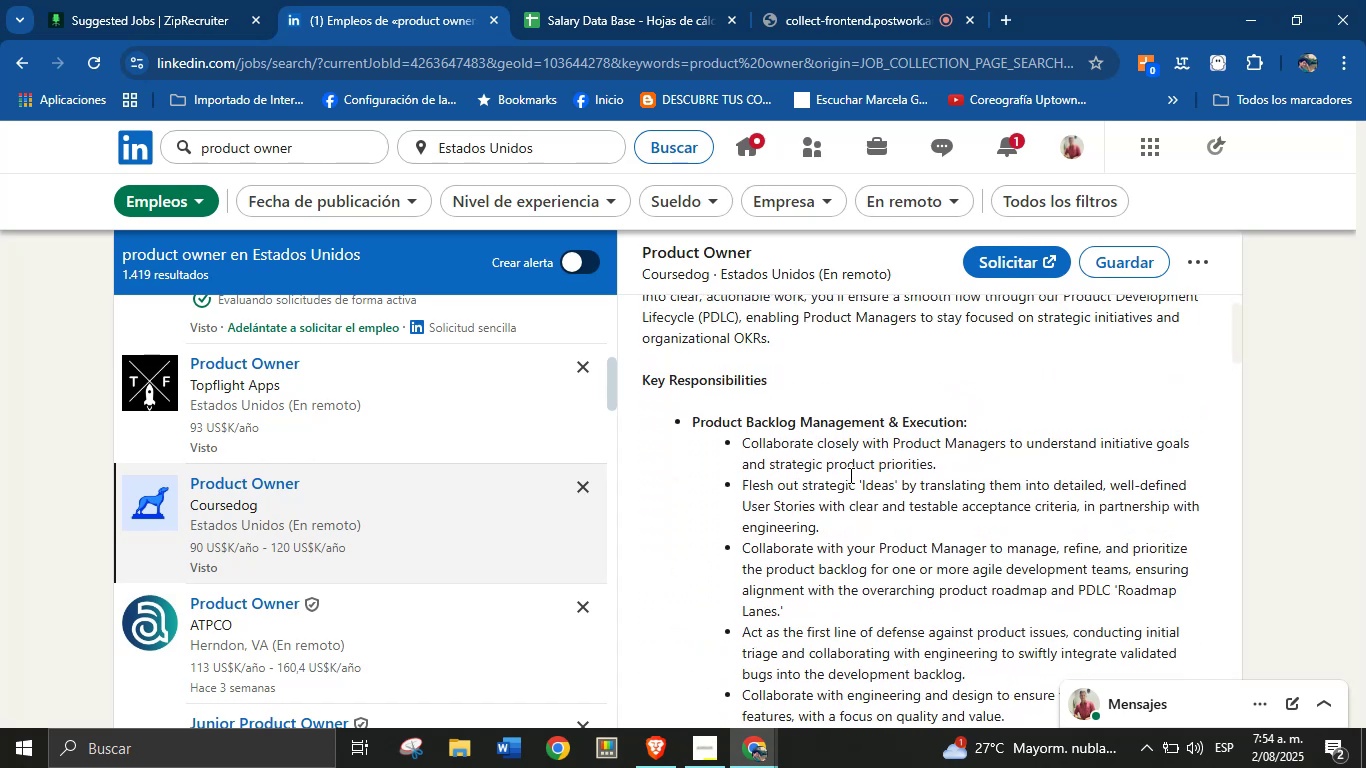 
scroll: coordinate [813, 499], scroll_direction: down, amount: 6.0
 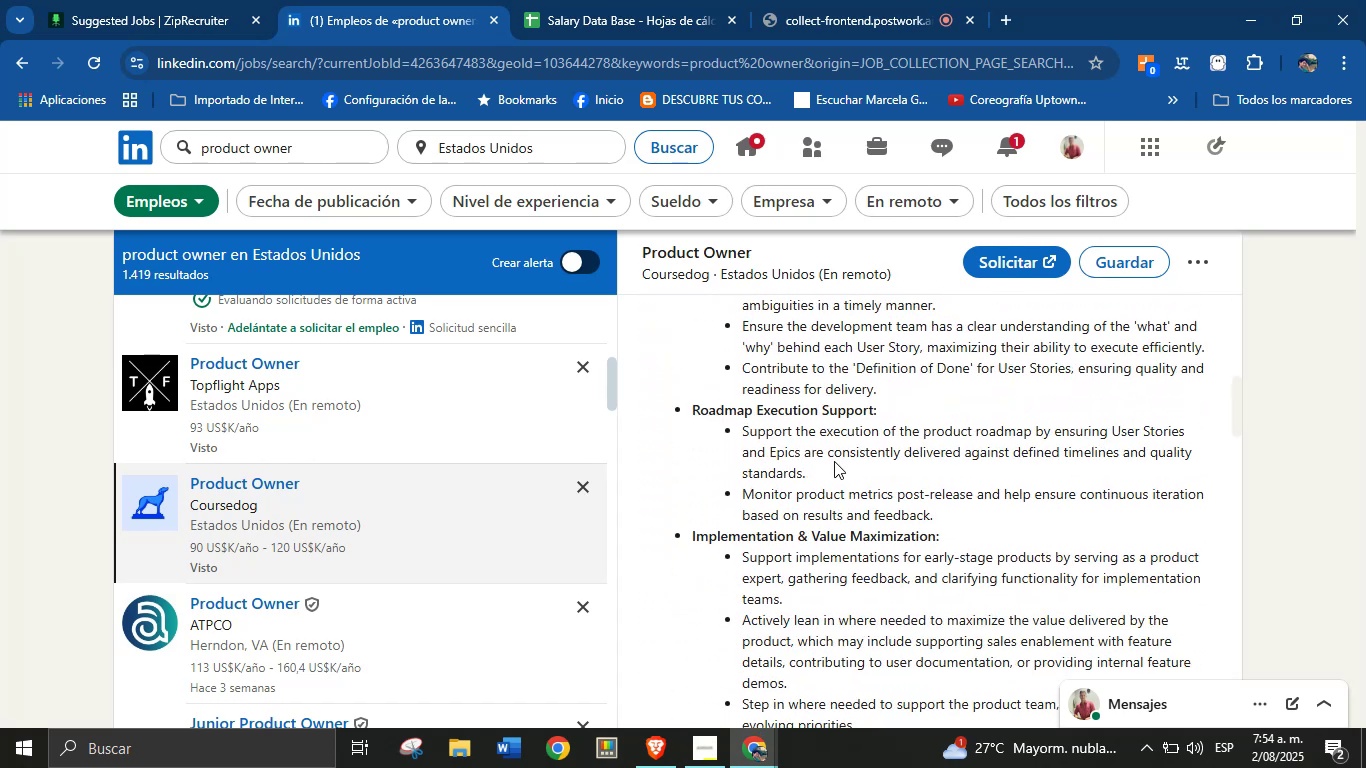 
scroll: coordinate [834, 456], scroll_direction: up, amount: 1.0
 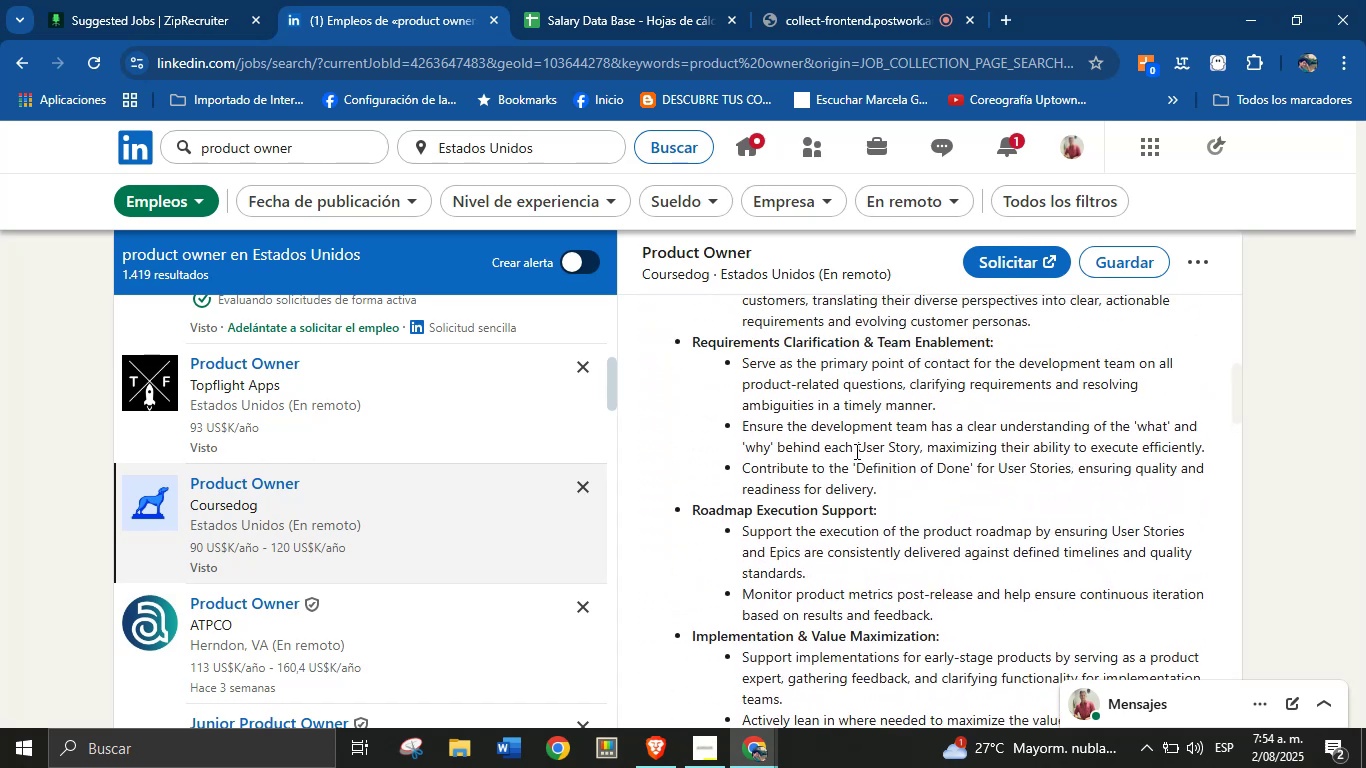 
scroll: coordinate [909, 579], scroll_direction: down, amount: 10.0
 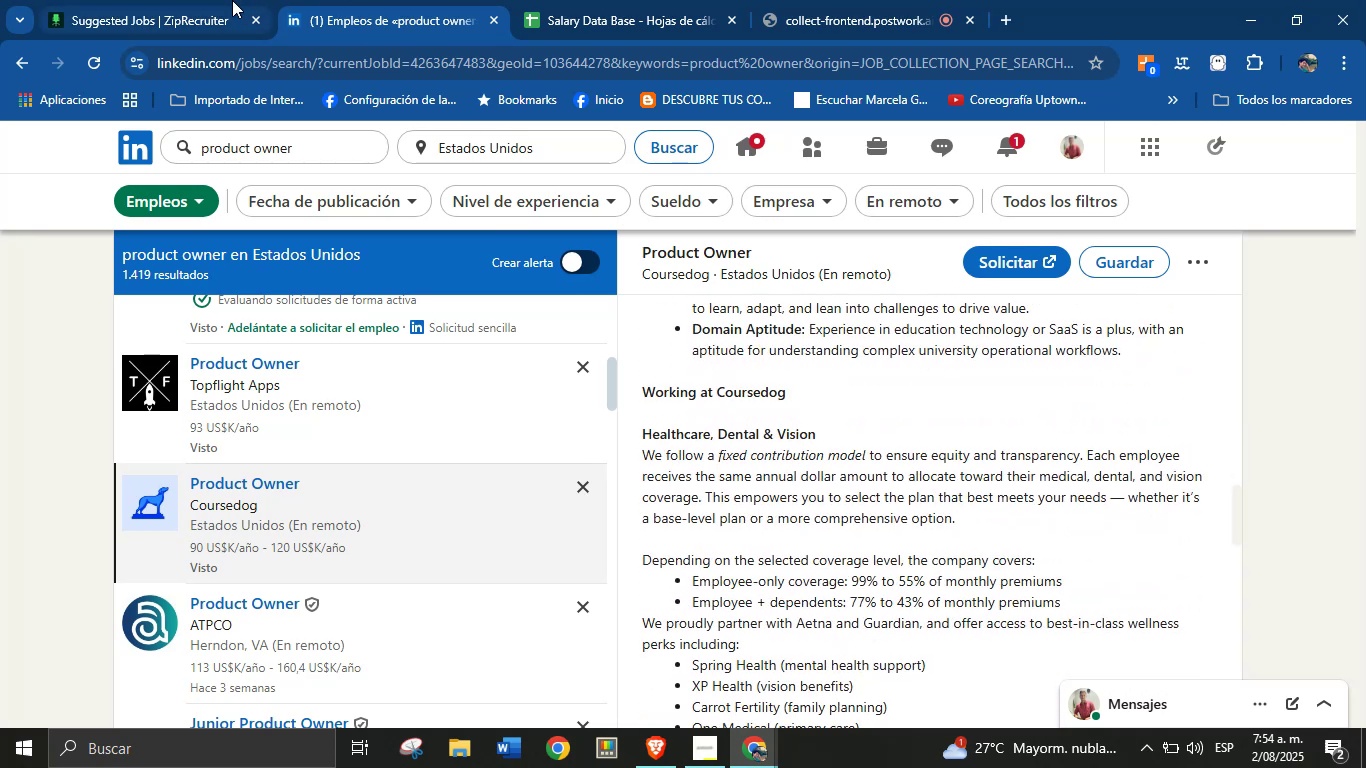 
left_click([622, 0])
 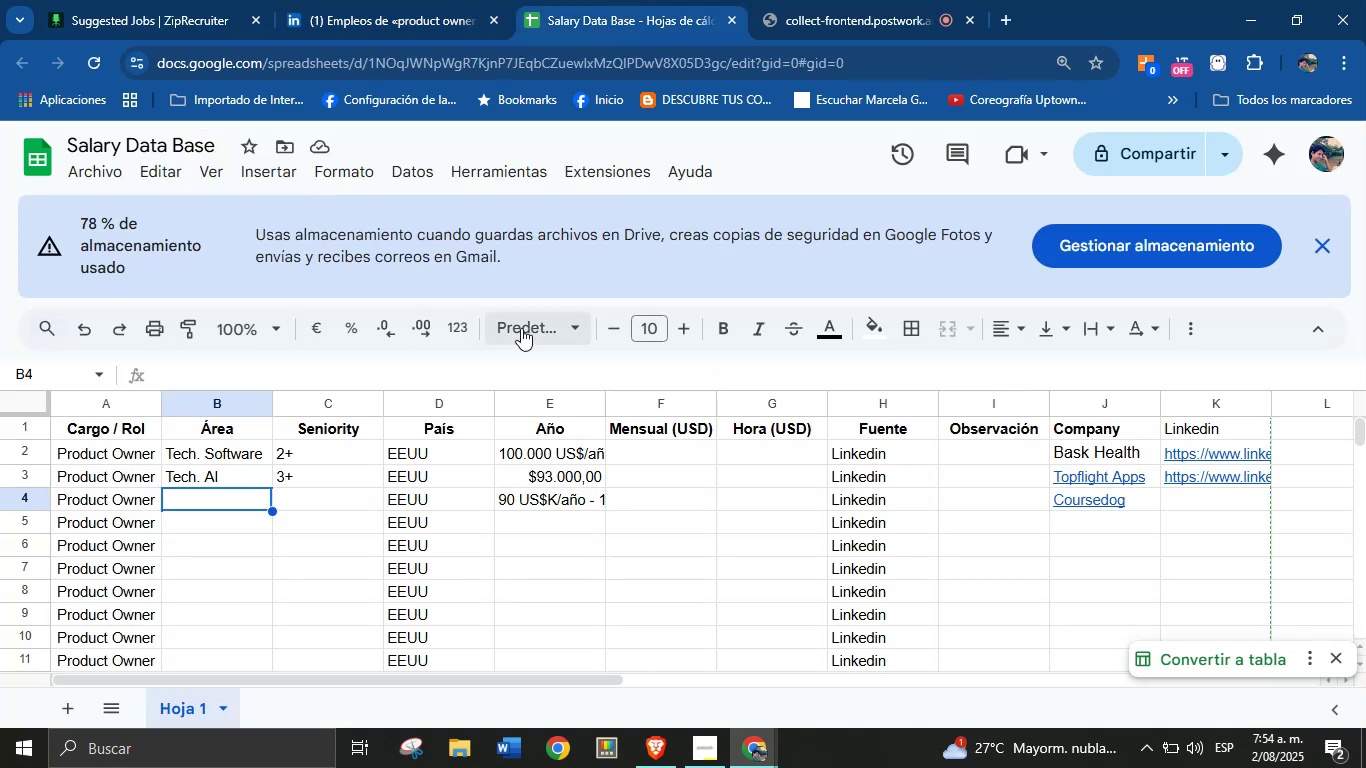 
key(Control+V)
 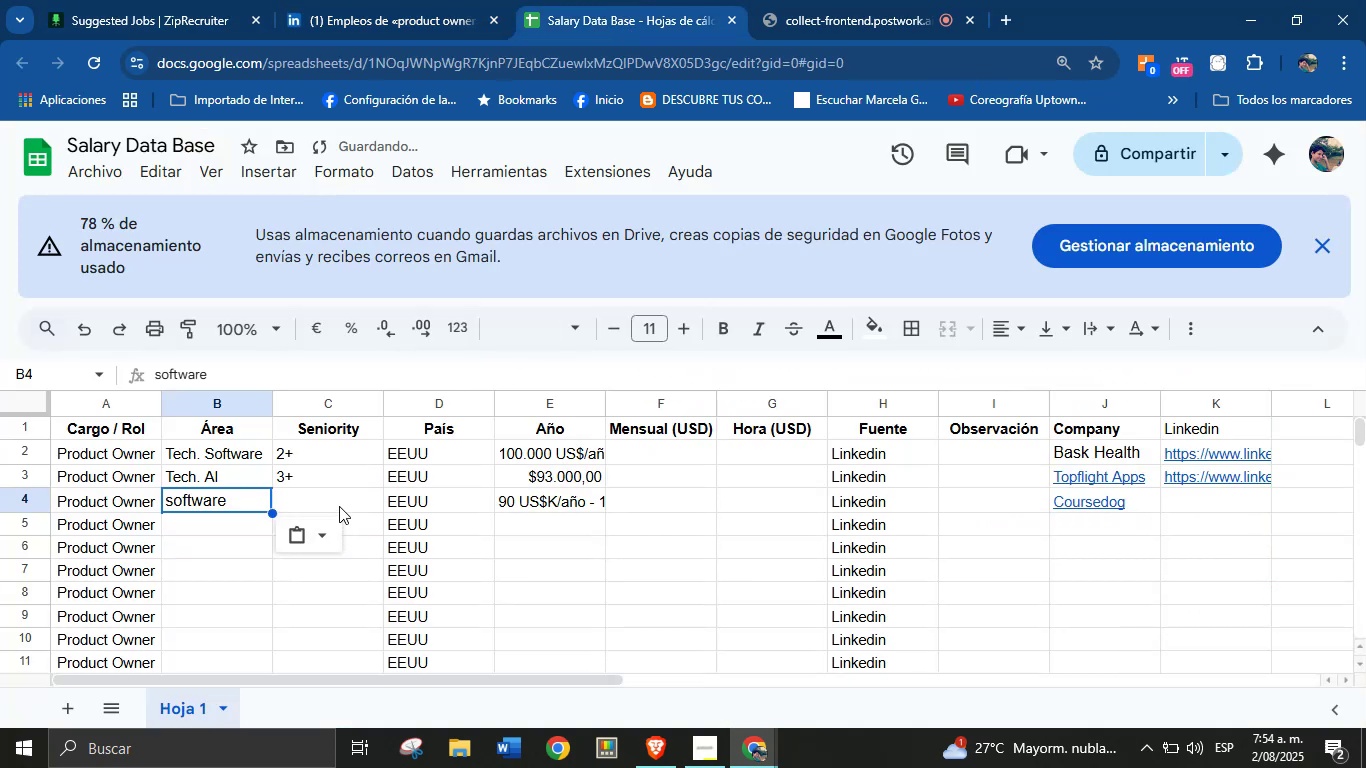 
left_click([352, 480])
 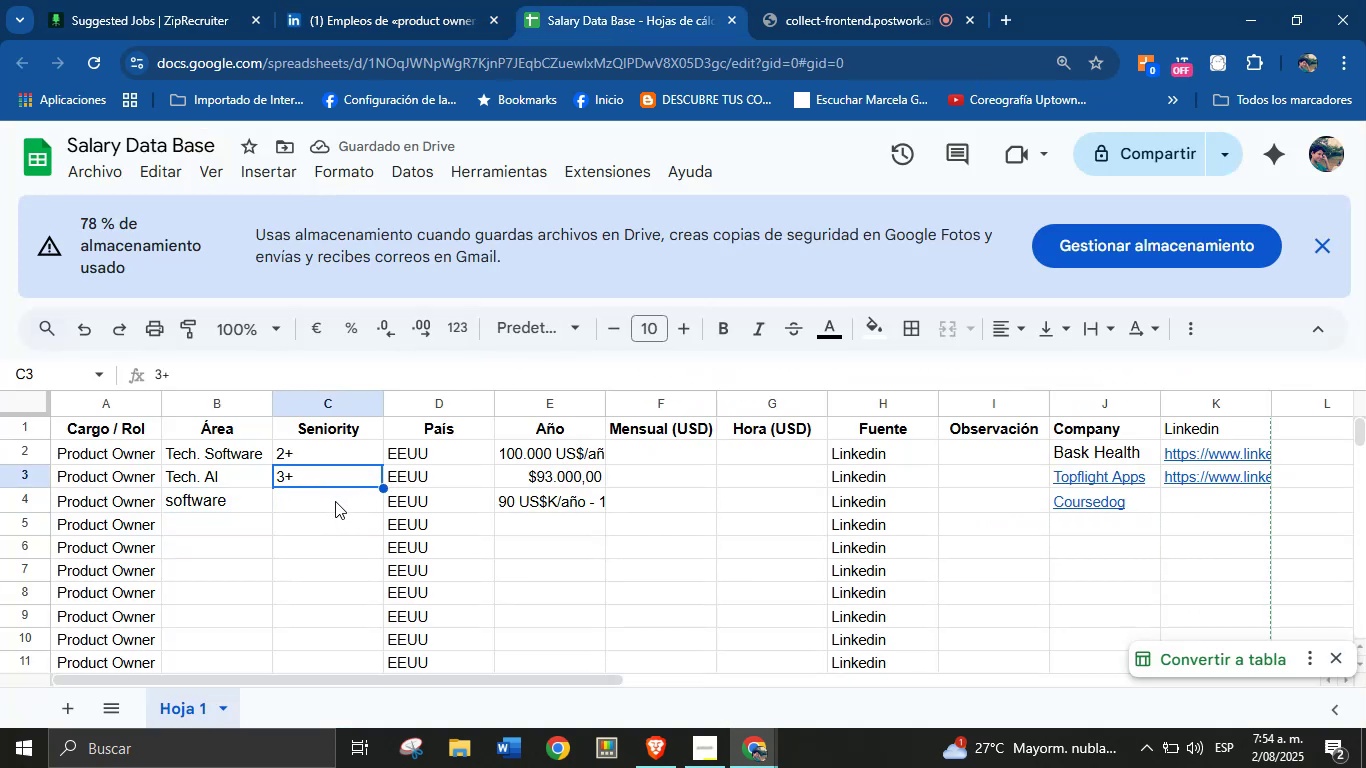 
key(1)
 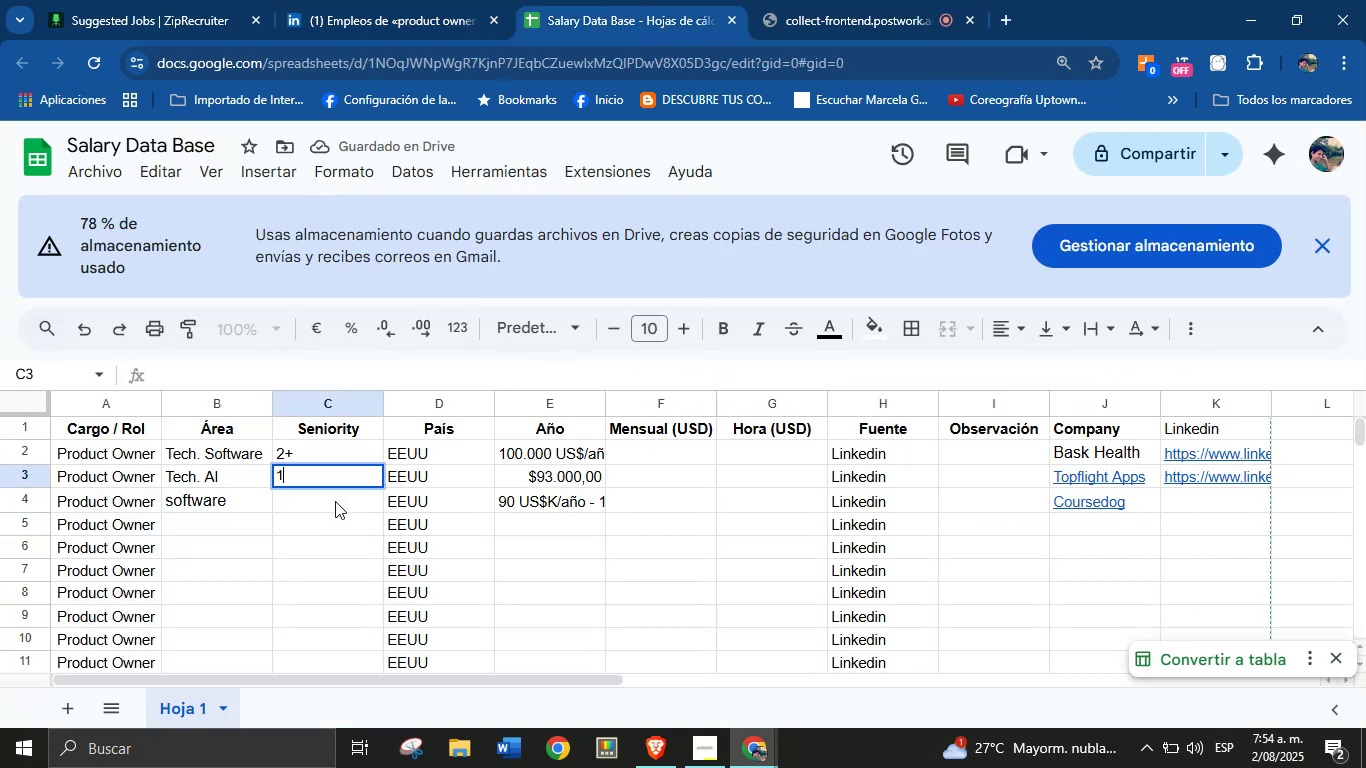 
key(Minus)
 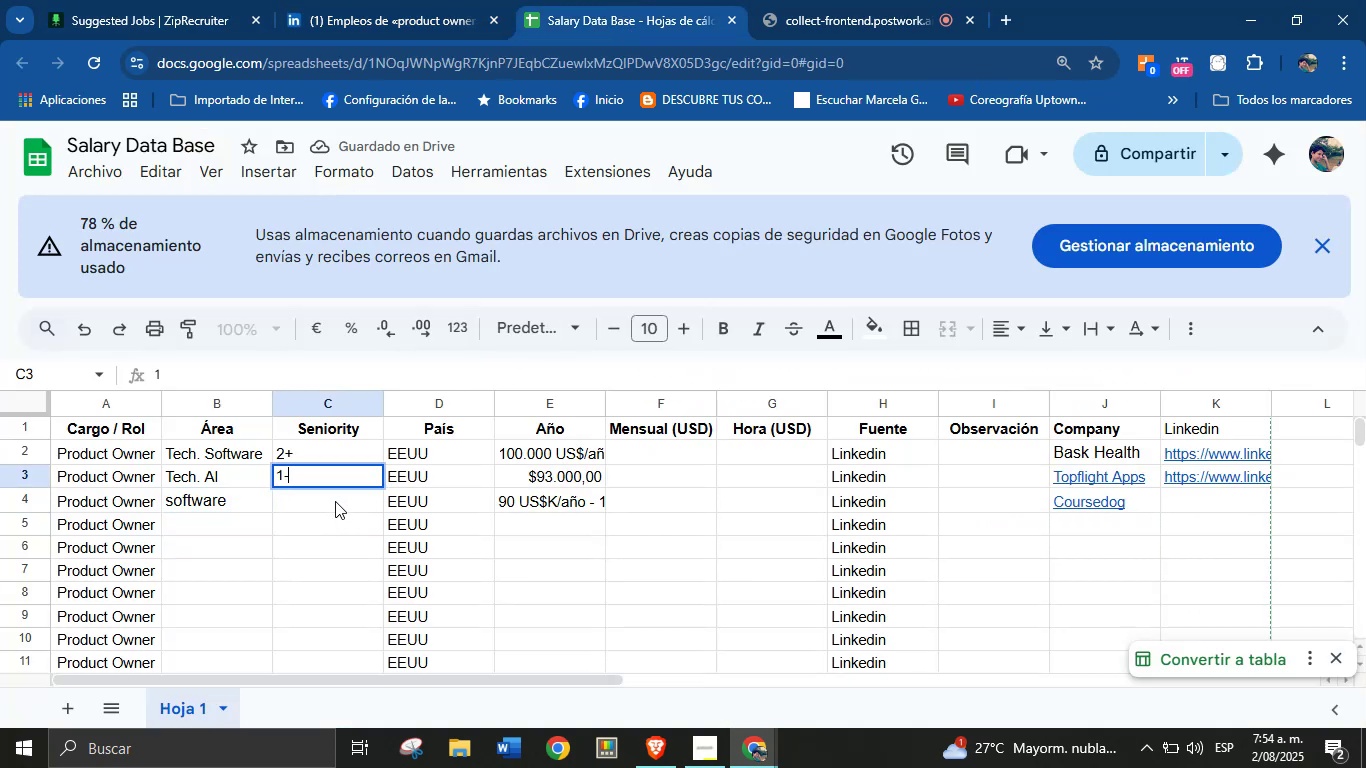 
key(3)
 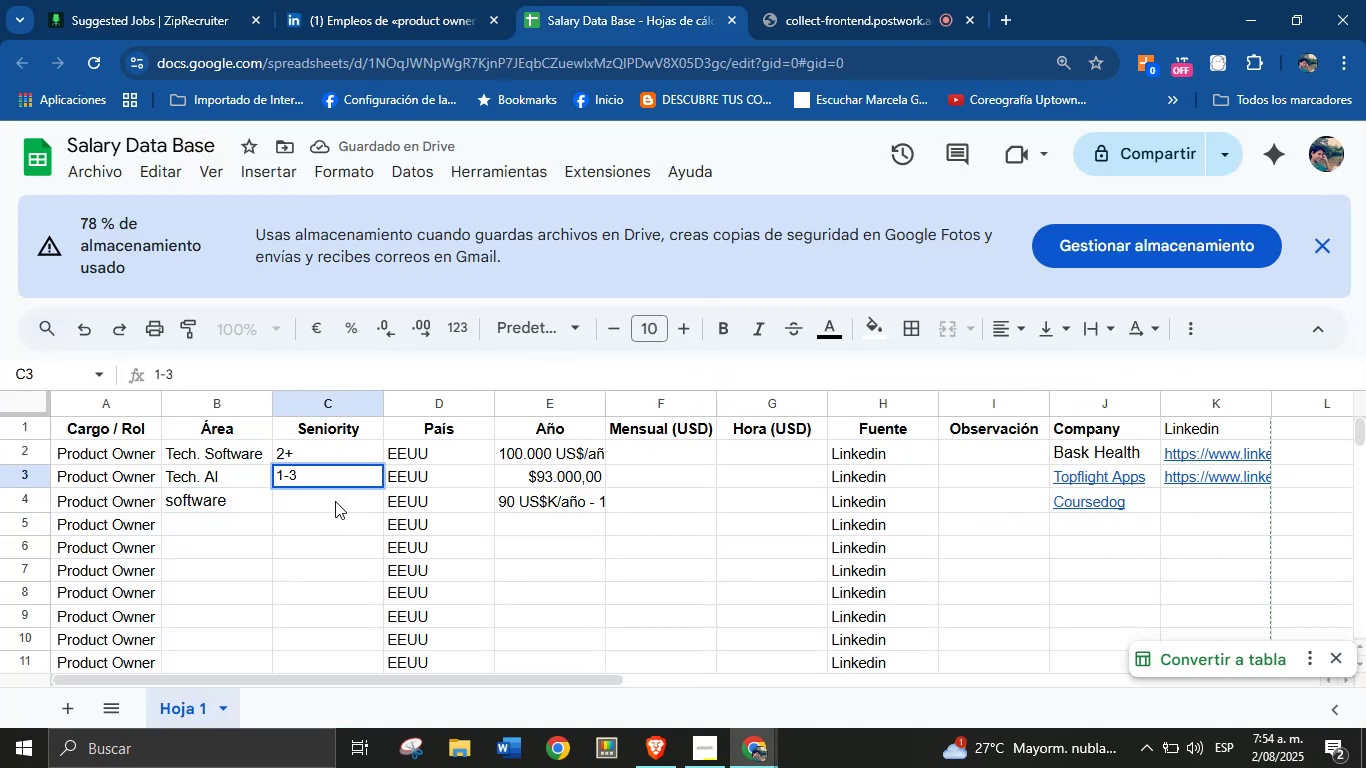 
key(Equal)
 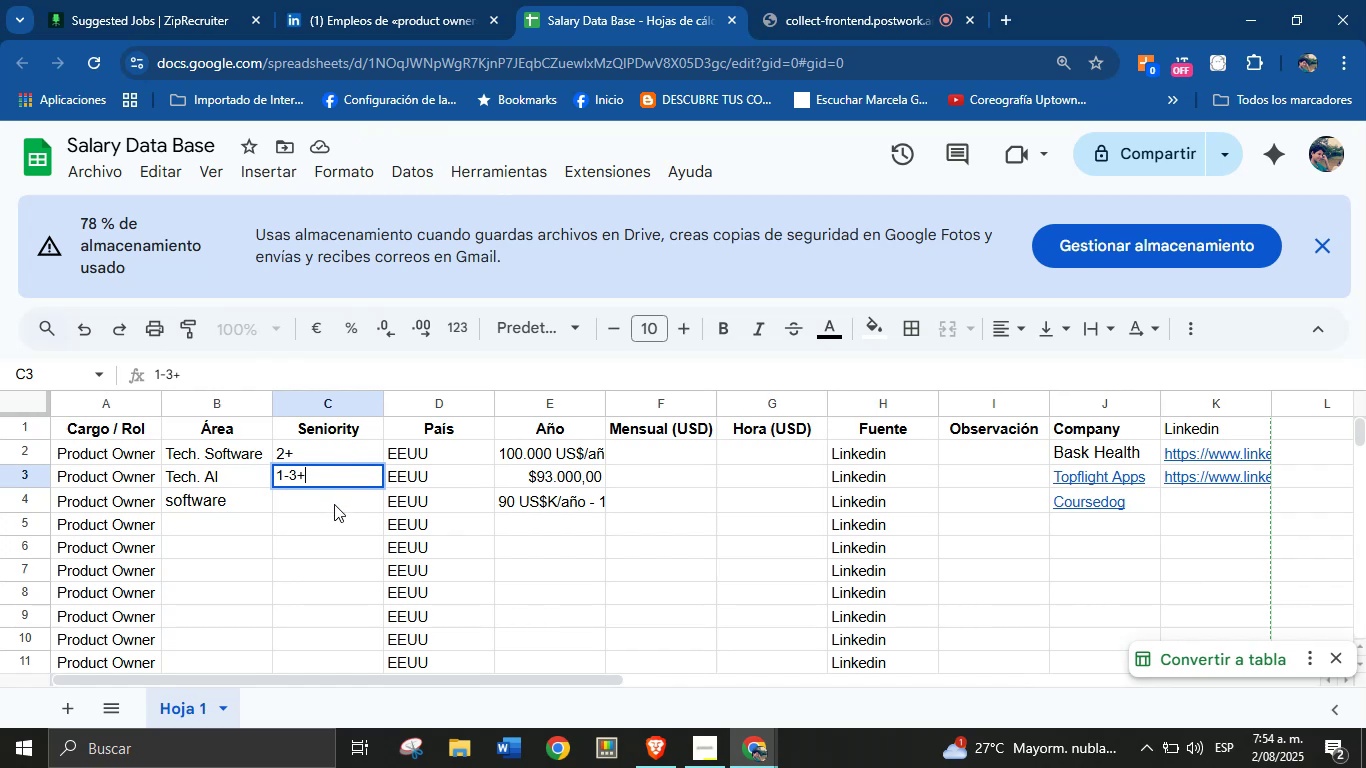 
key(Control+Z)
 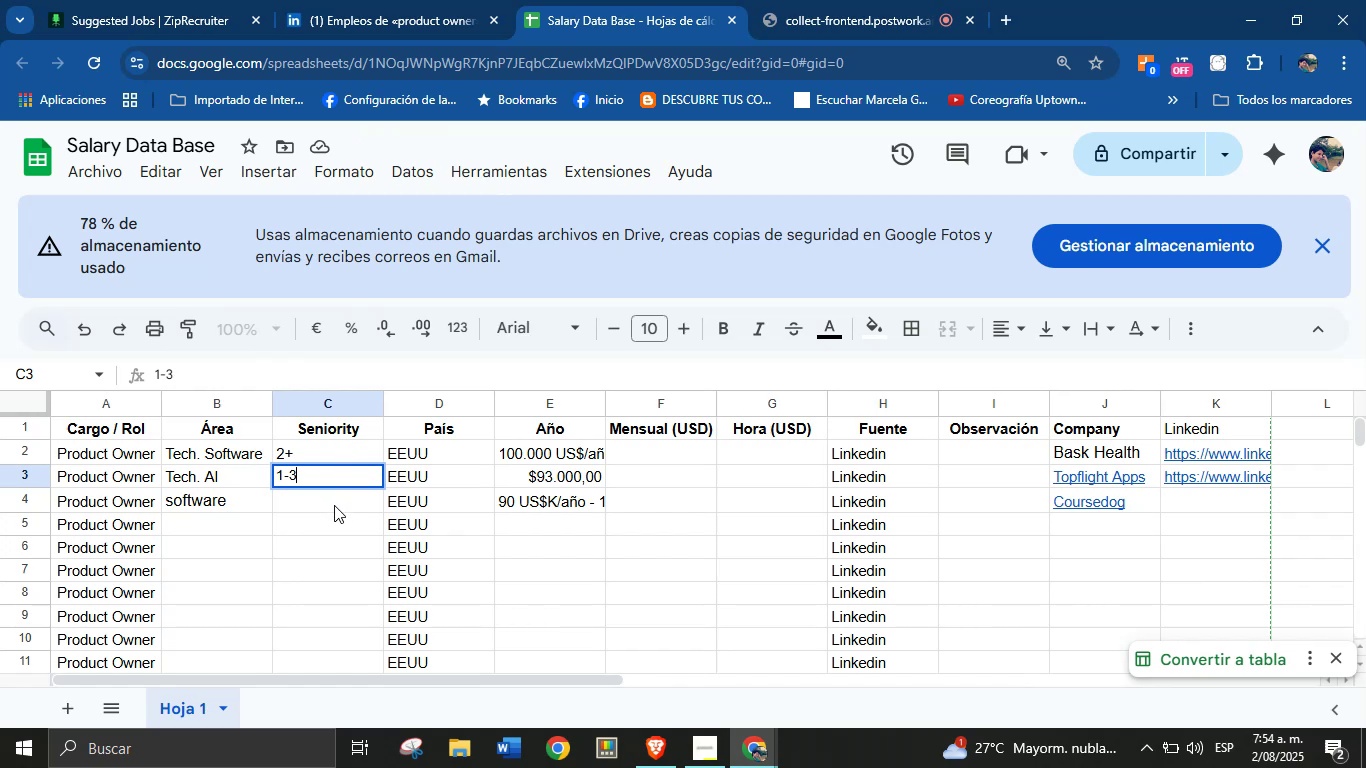 
key(Control+Z)
 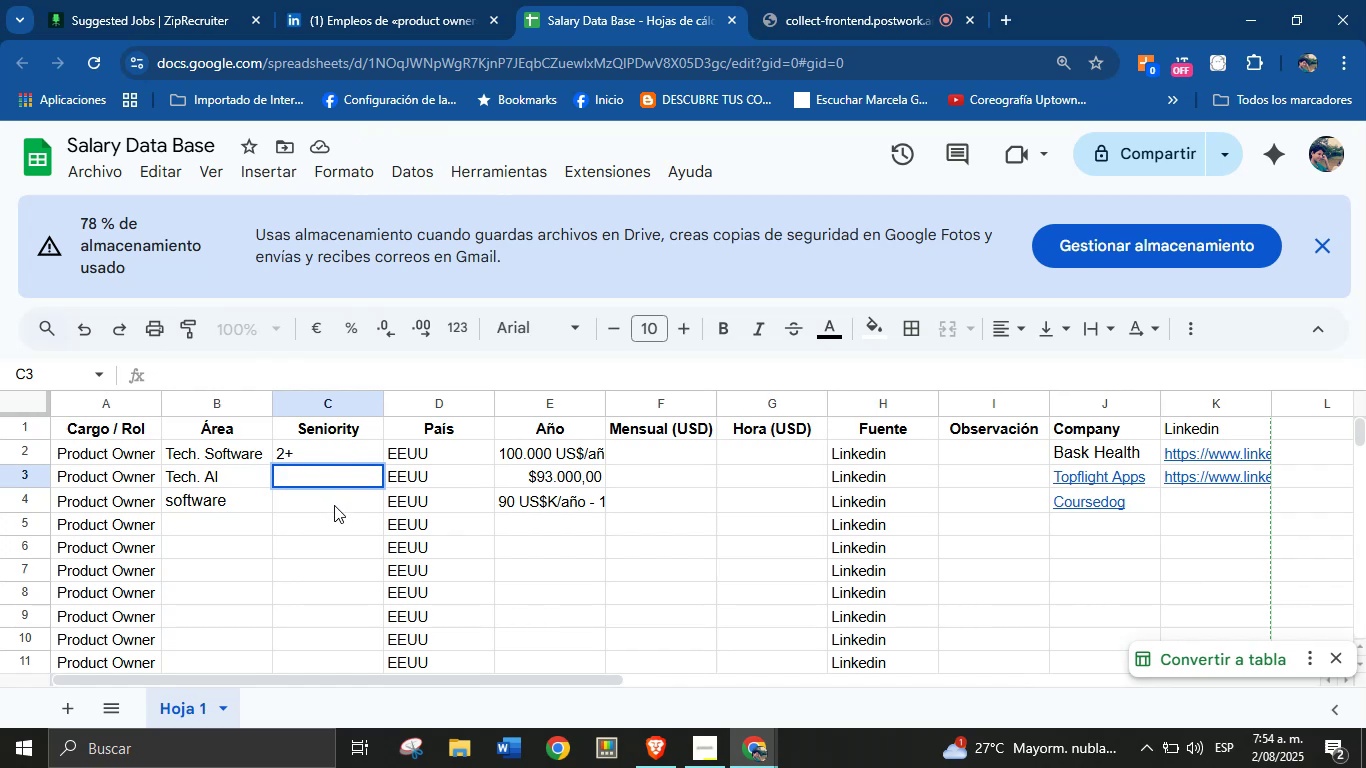 
key(Control+Z)
 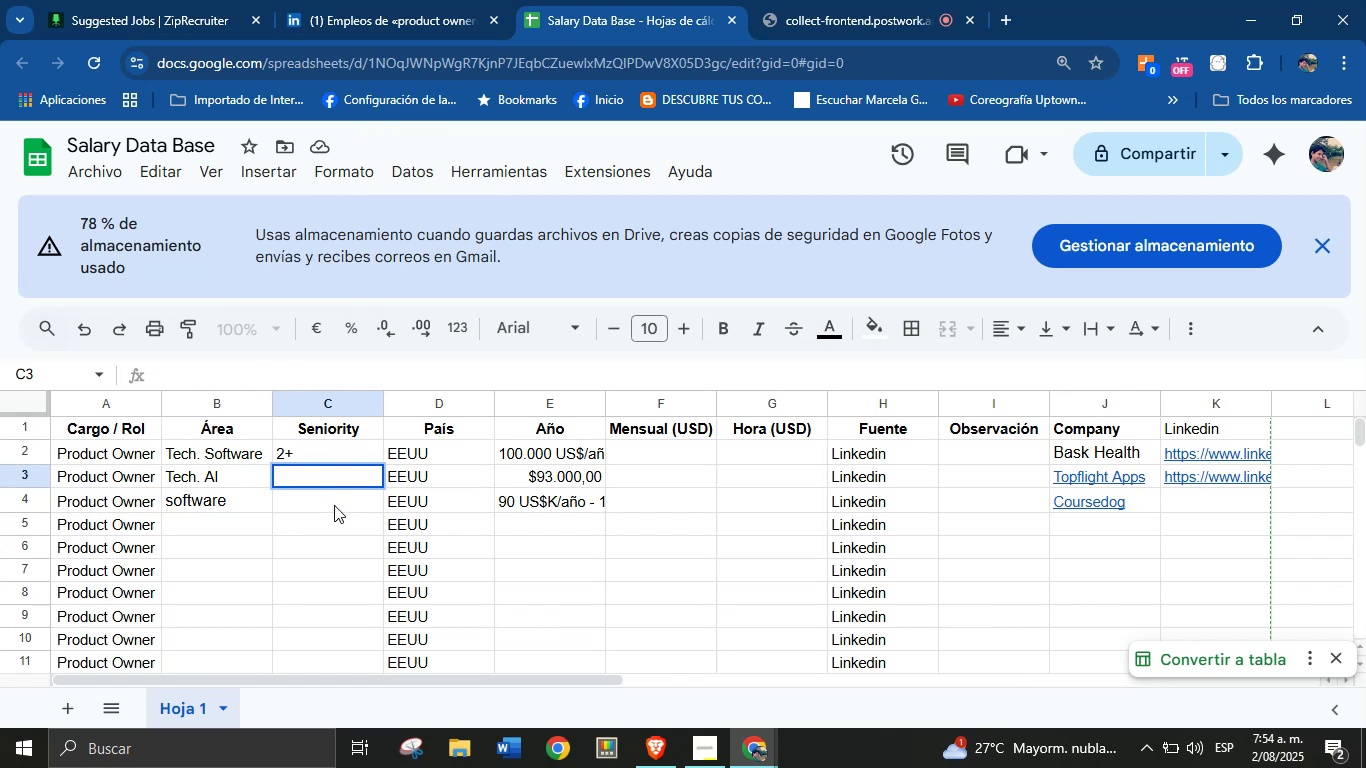 
key(Control+Z)
 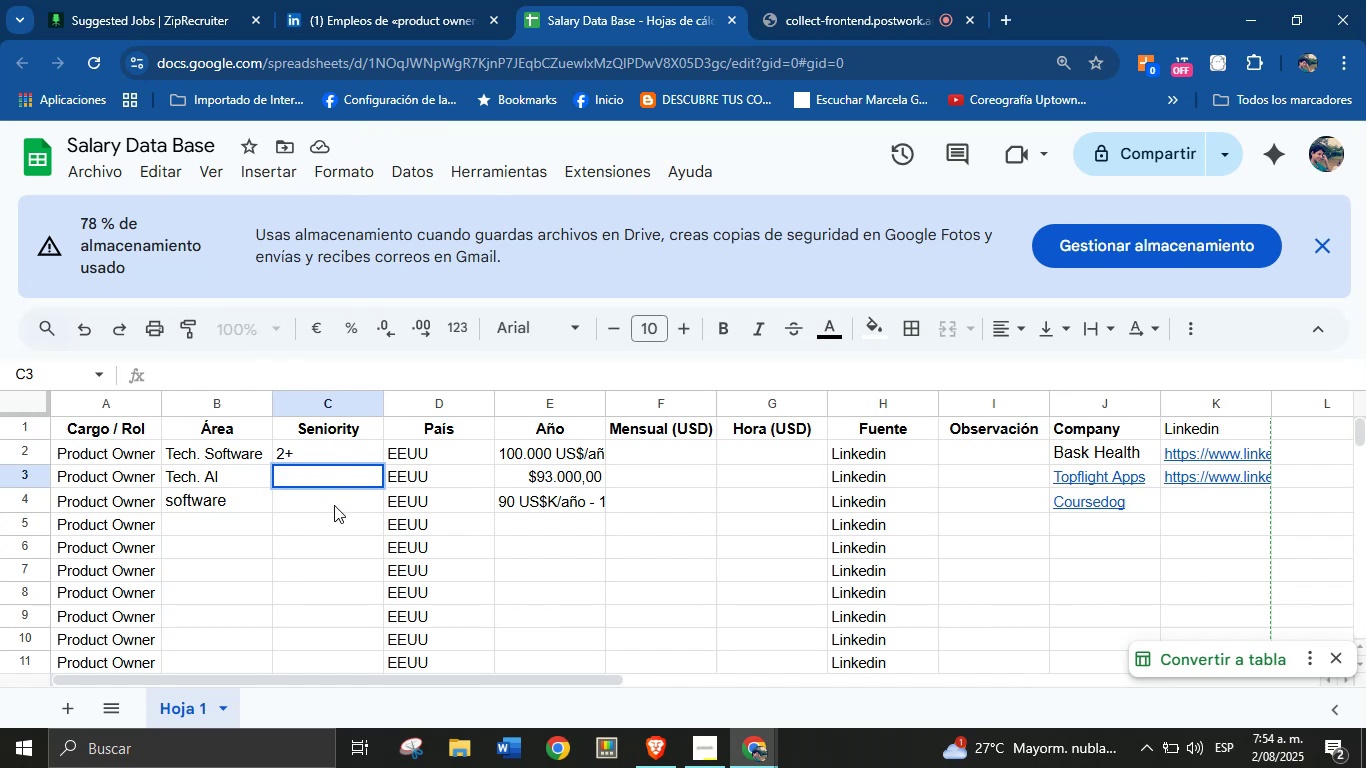 
key(Control+Z)
 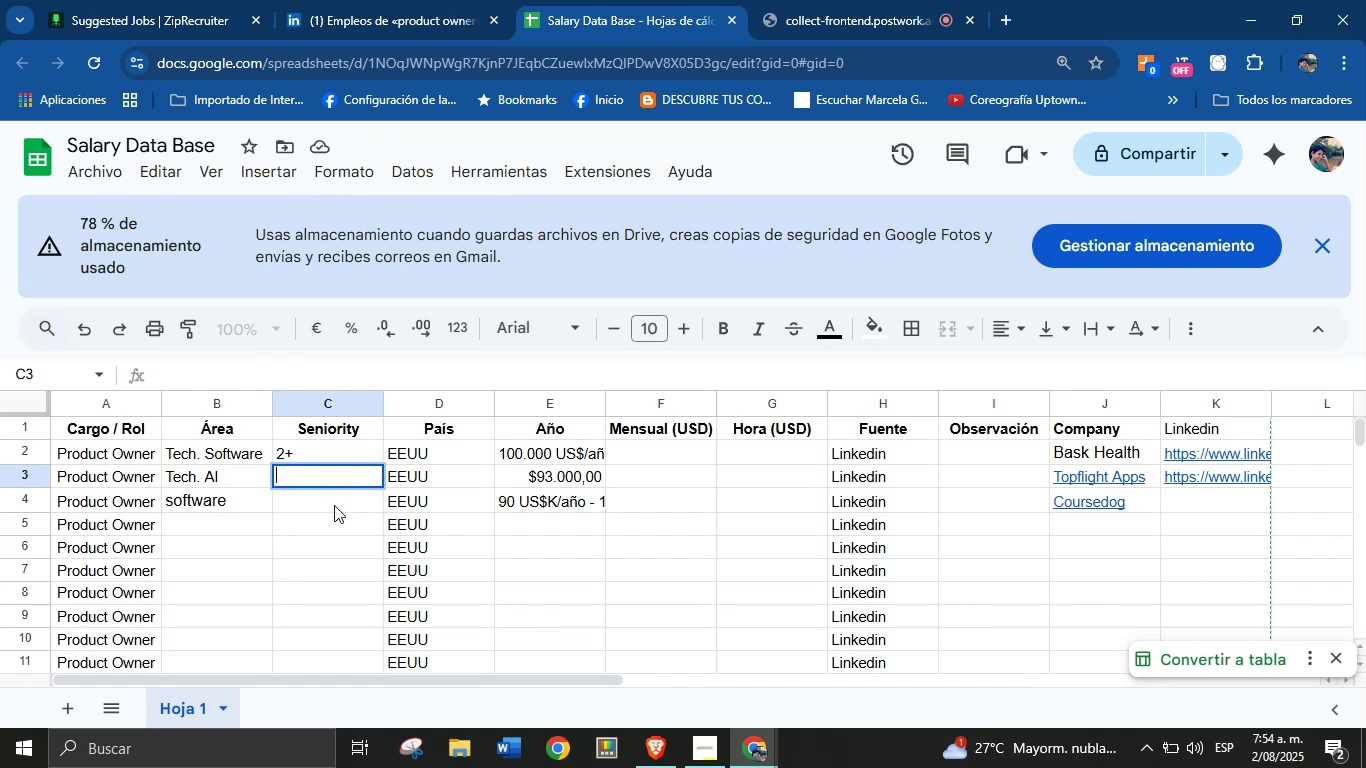 
left_click([334, 505])
 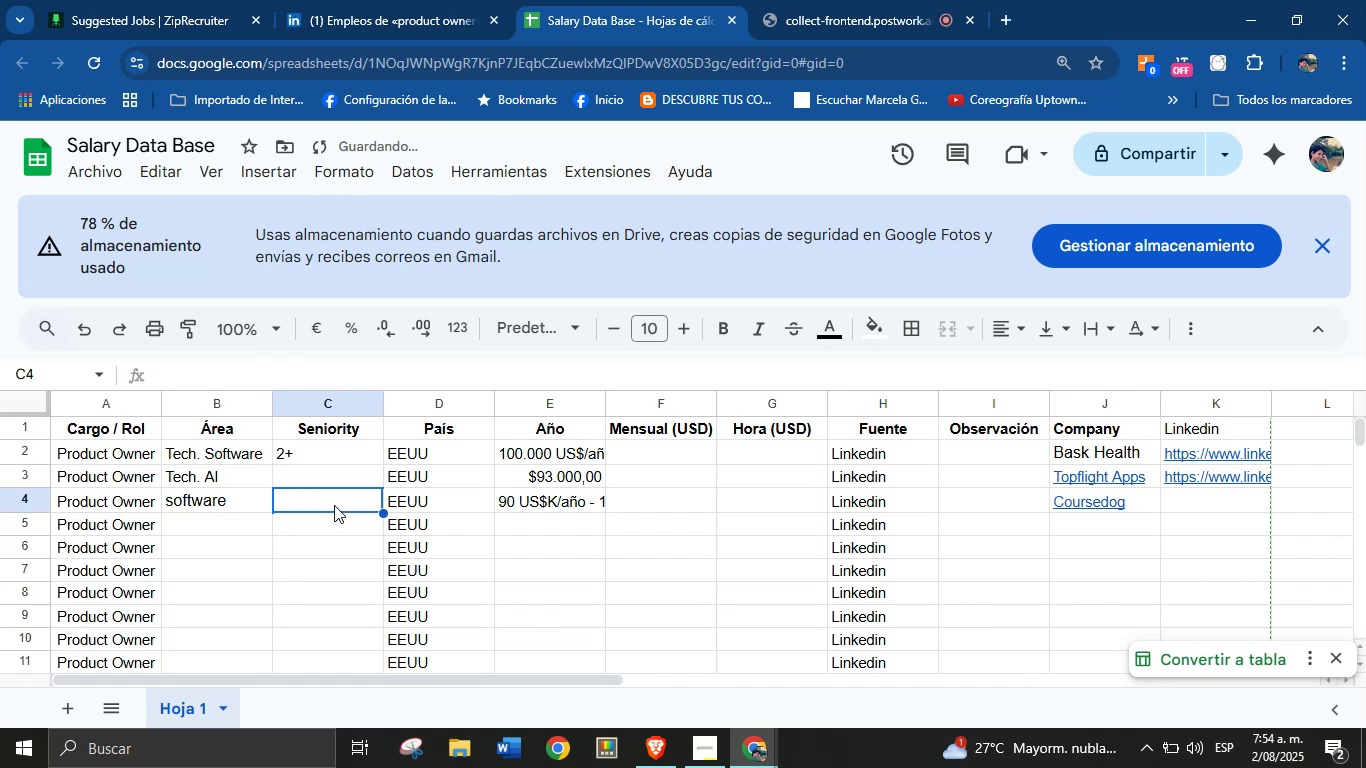 
key(Control+Z)
 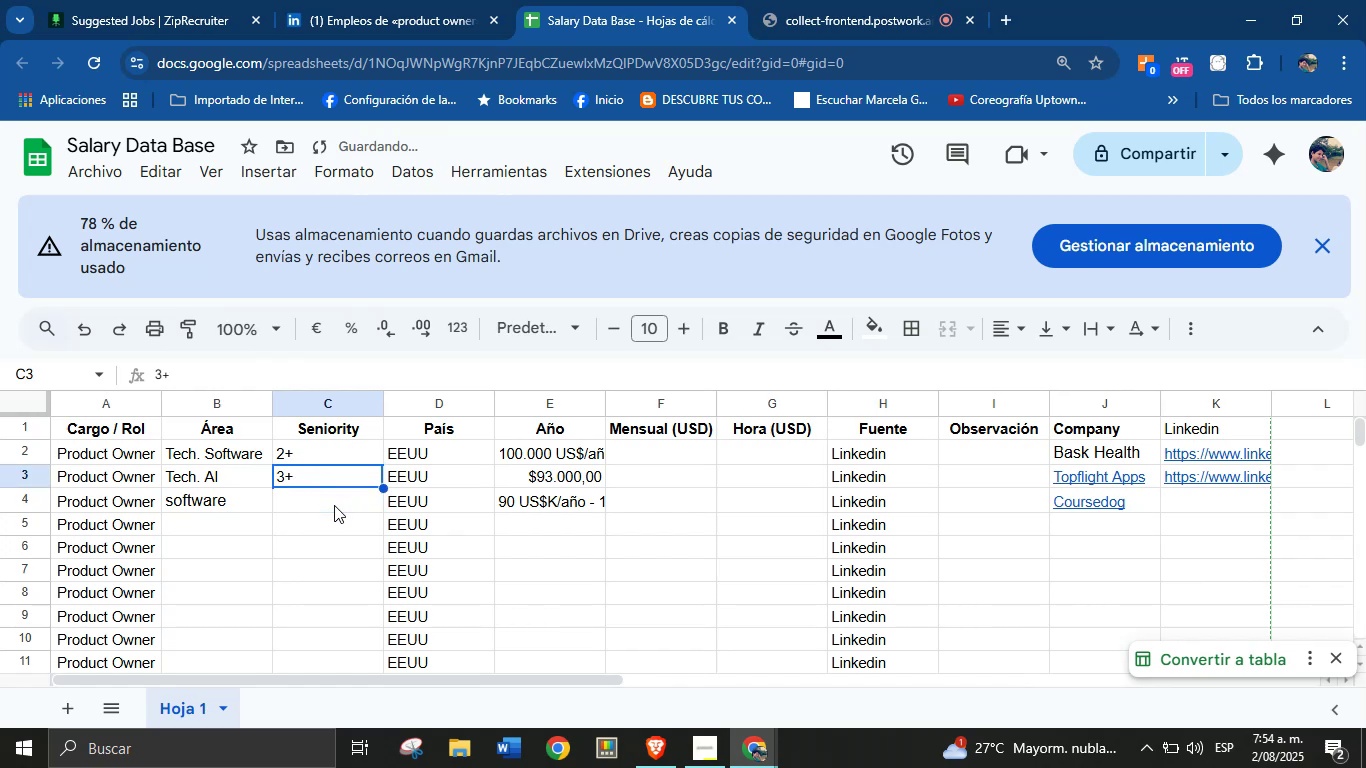 
left_click([334, 505])
 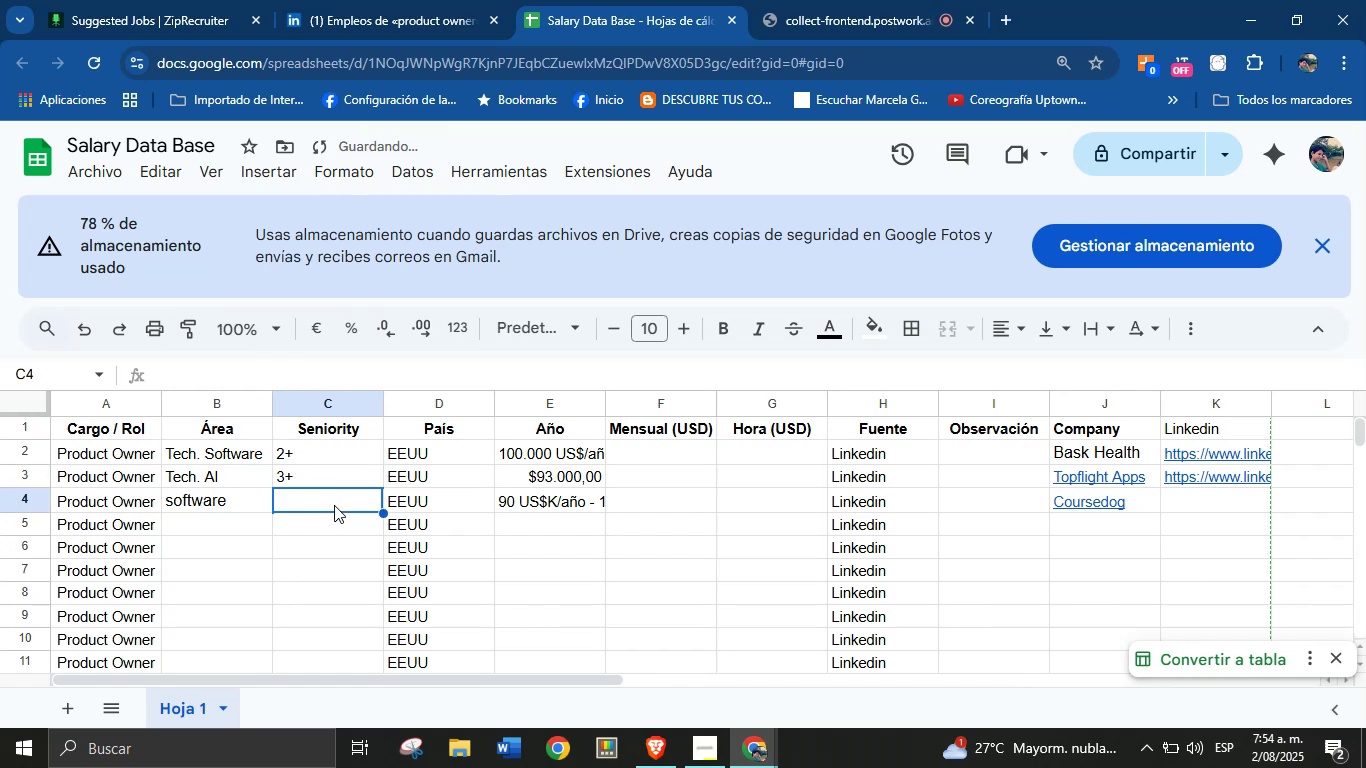 
key(1)
 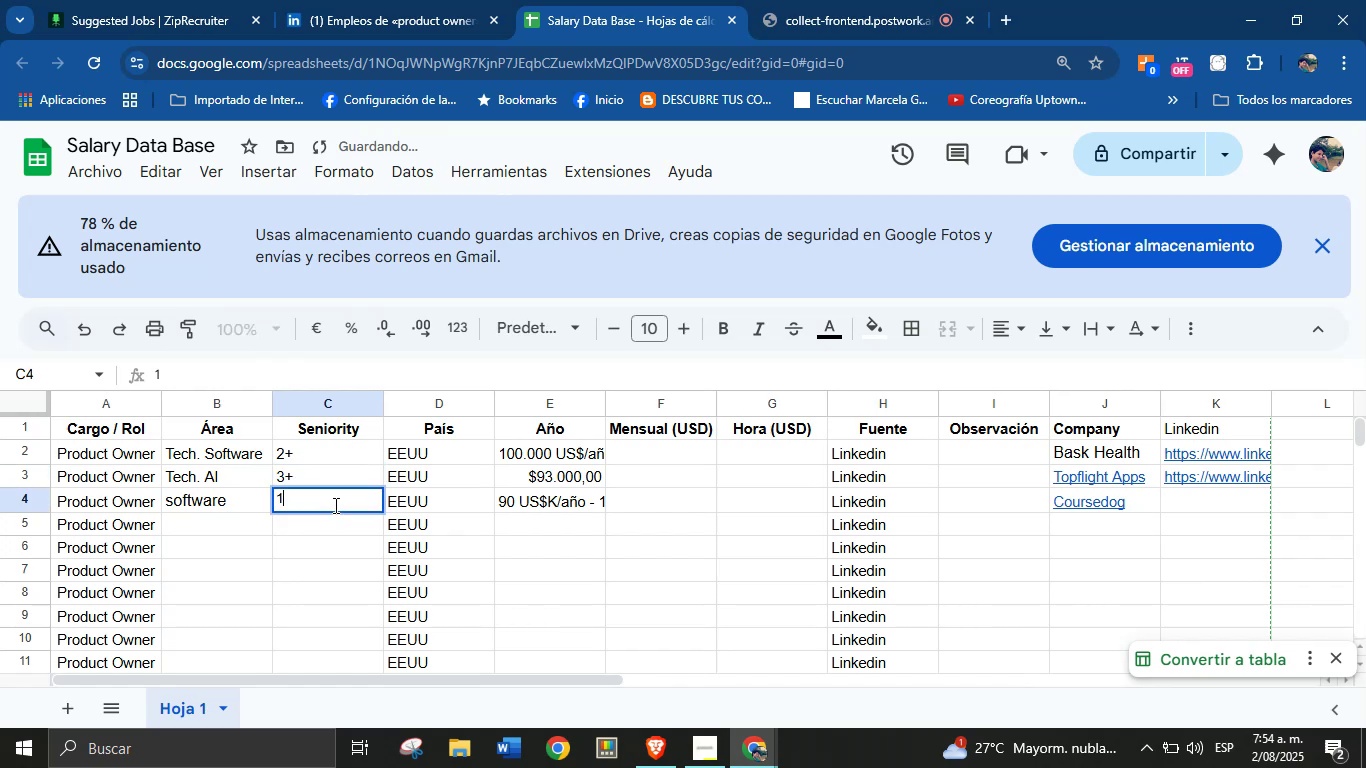 
key(Minus)
 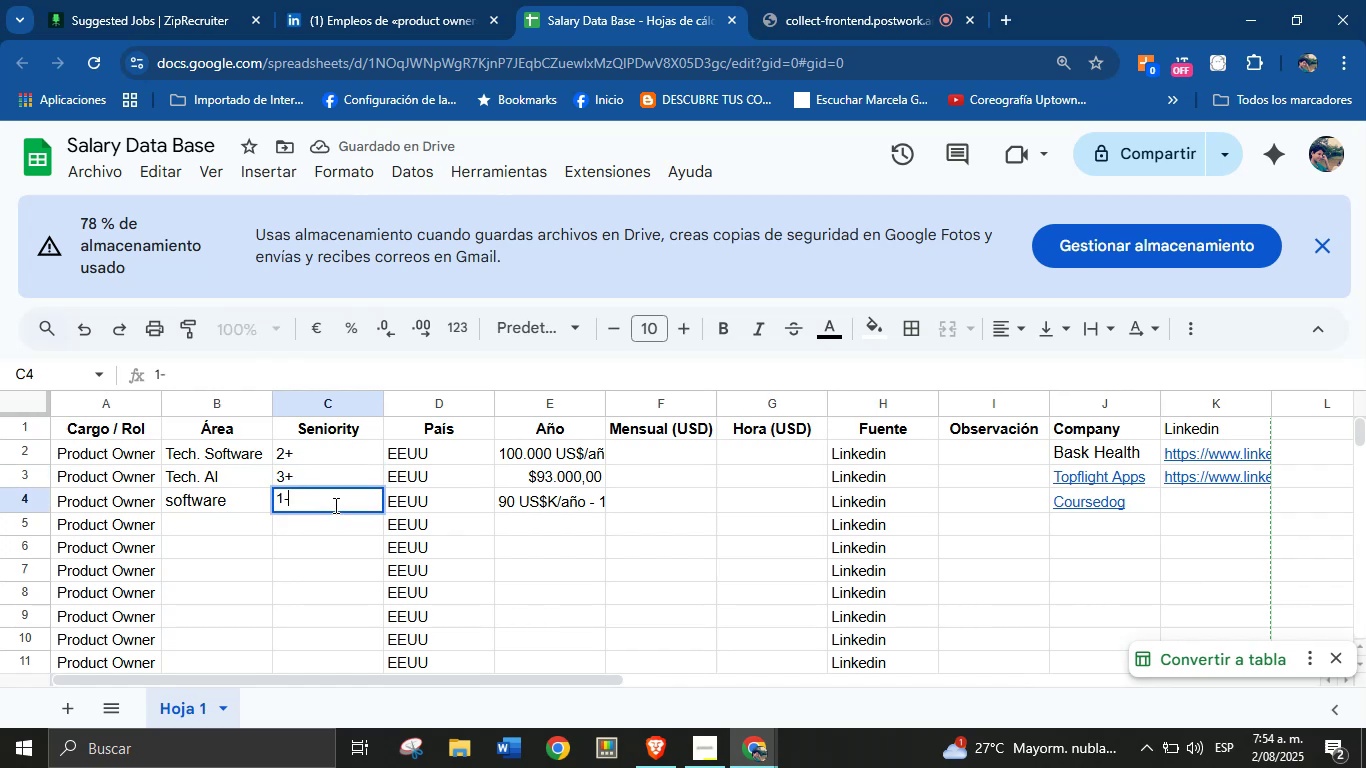 
key(3)
 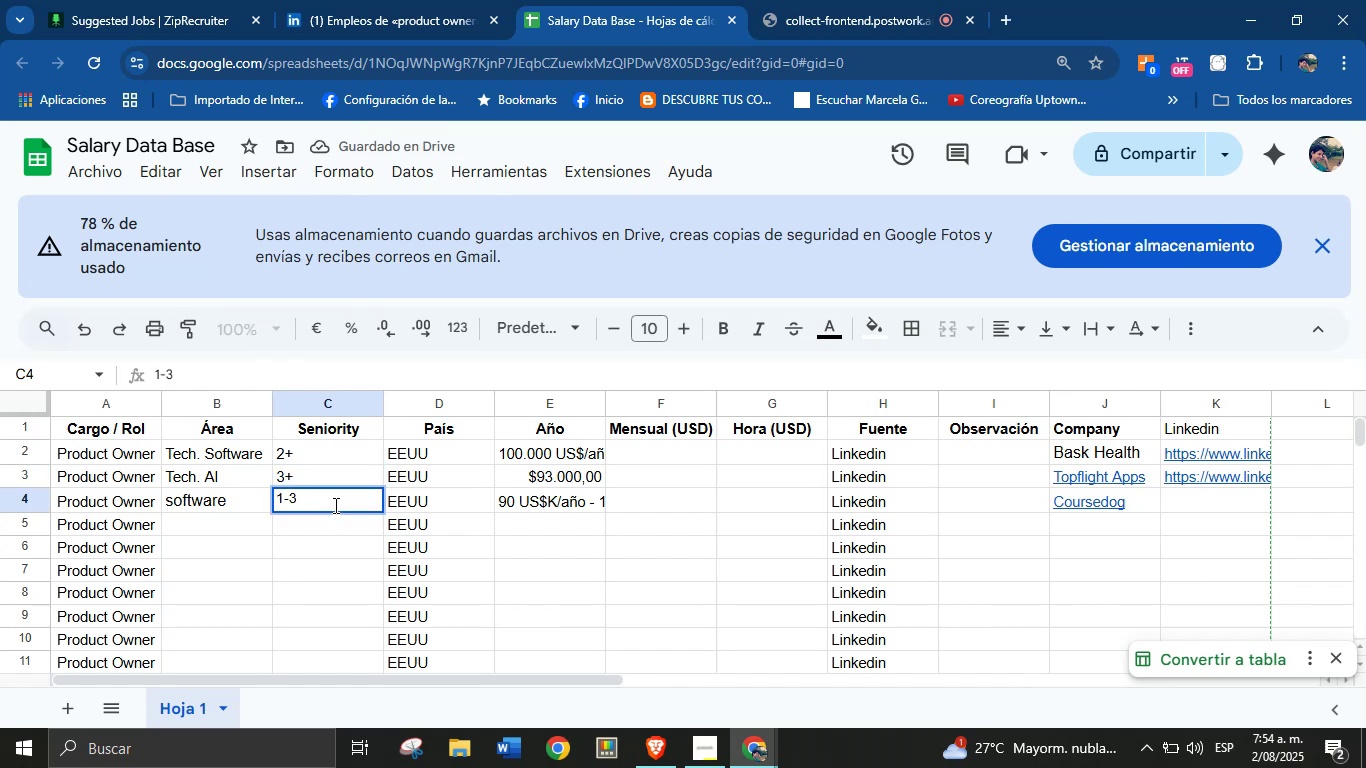 
key(Enter)
 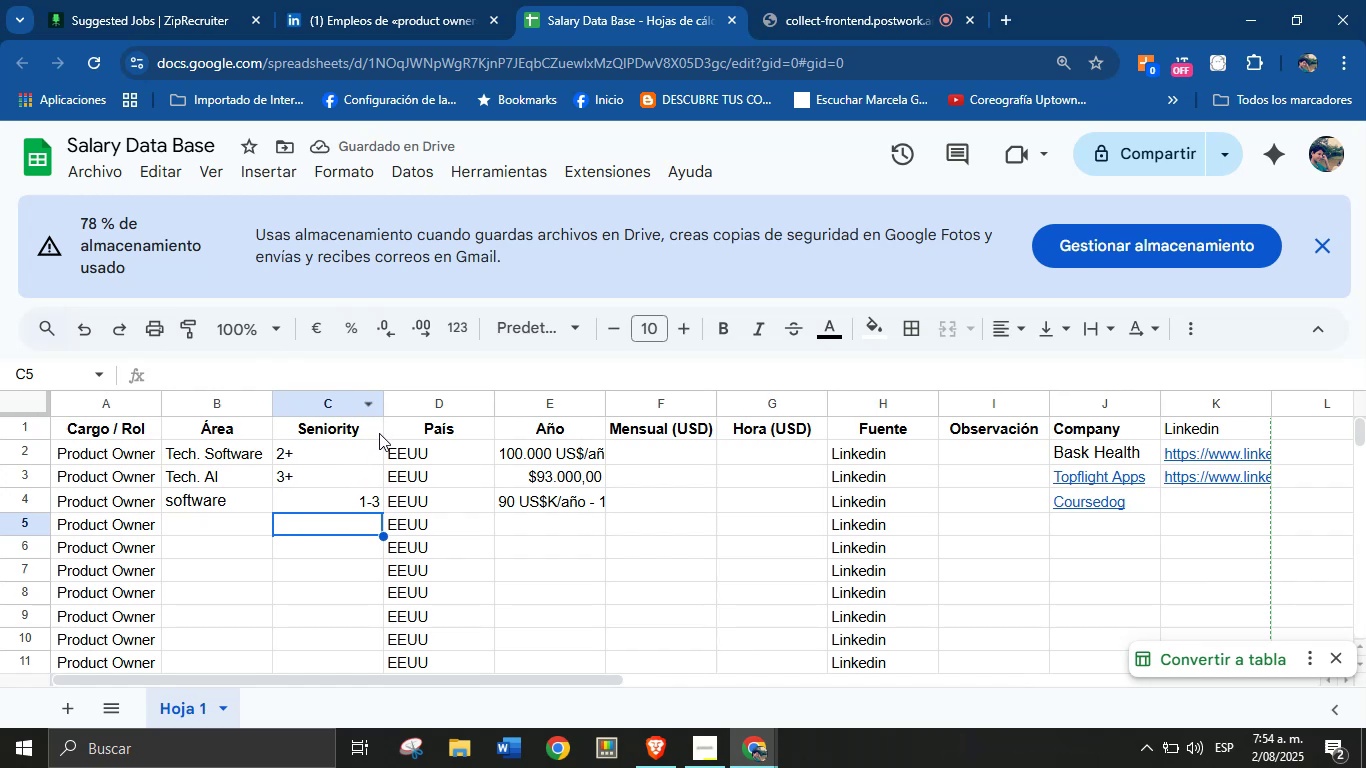 
double_click([373, 425])
 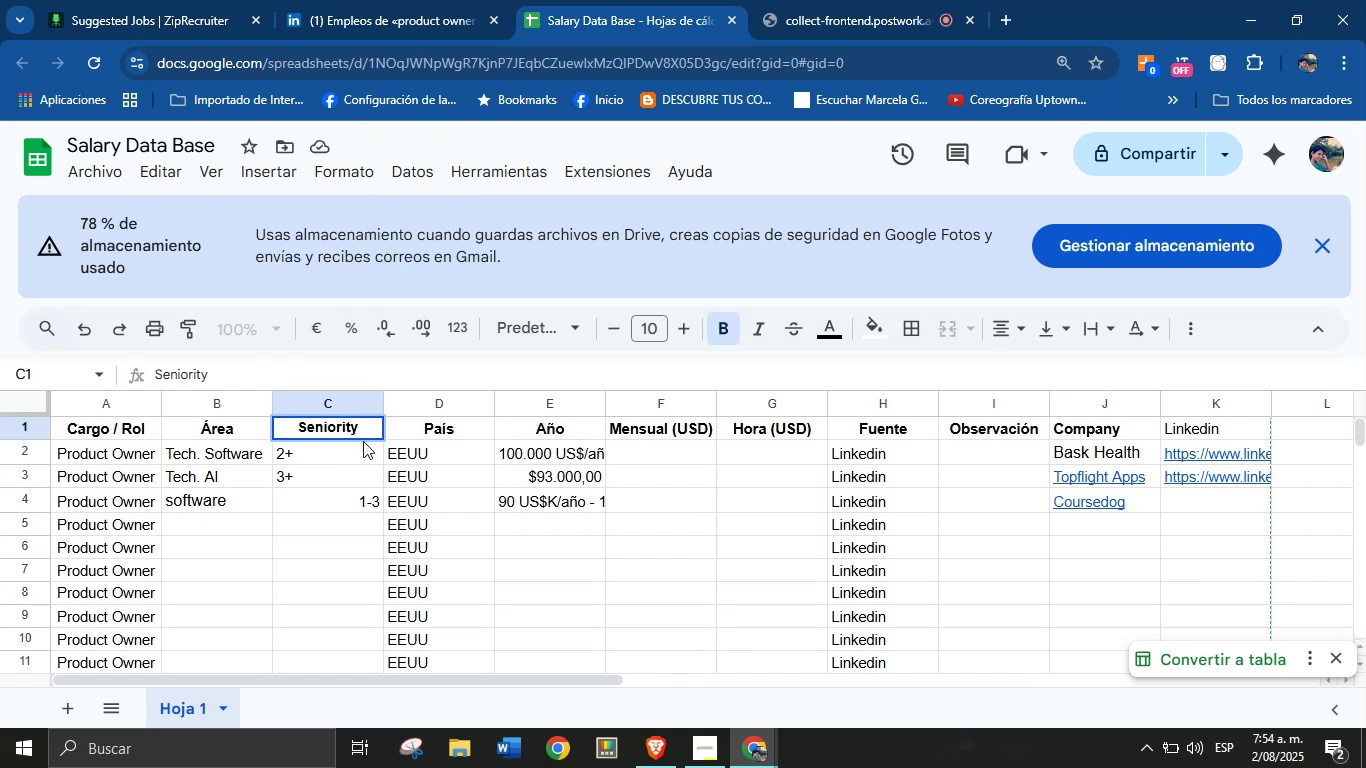 
type(*Years*)
key(Backspace)
type(()
 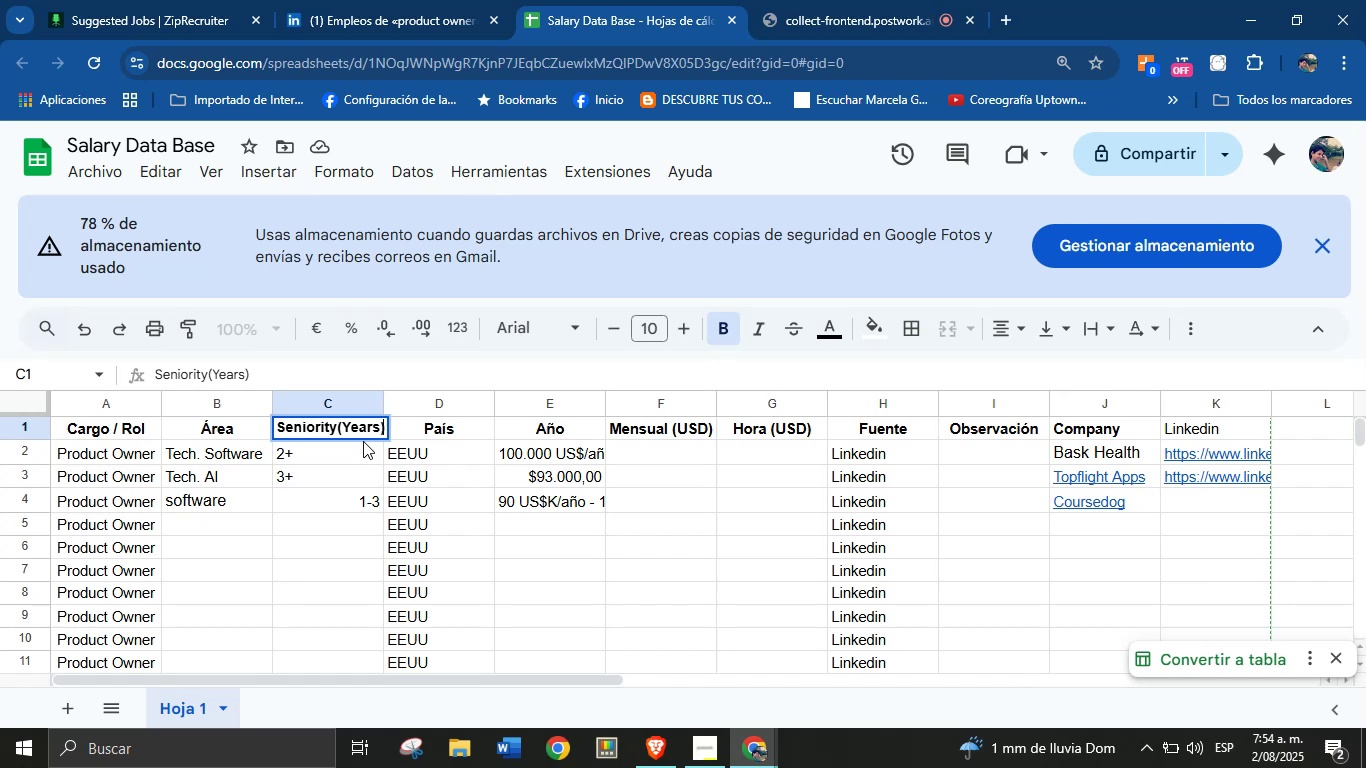 
 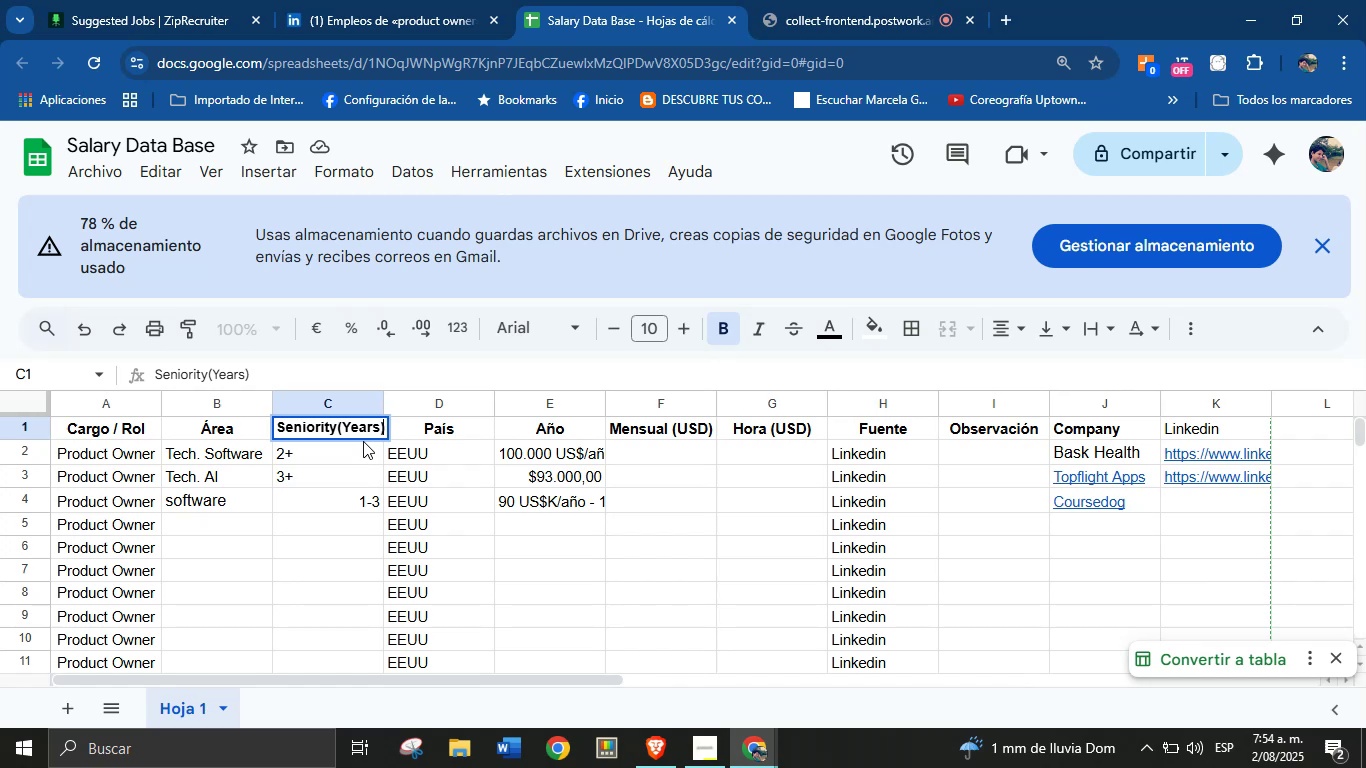 
key(Enter)
 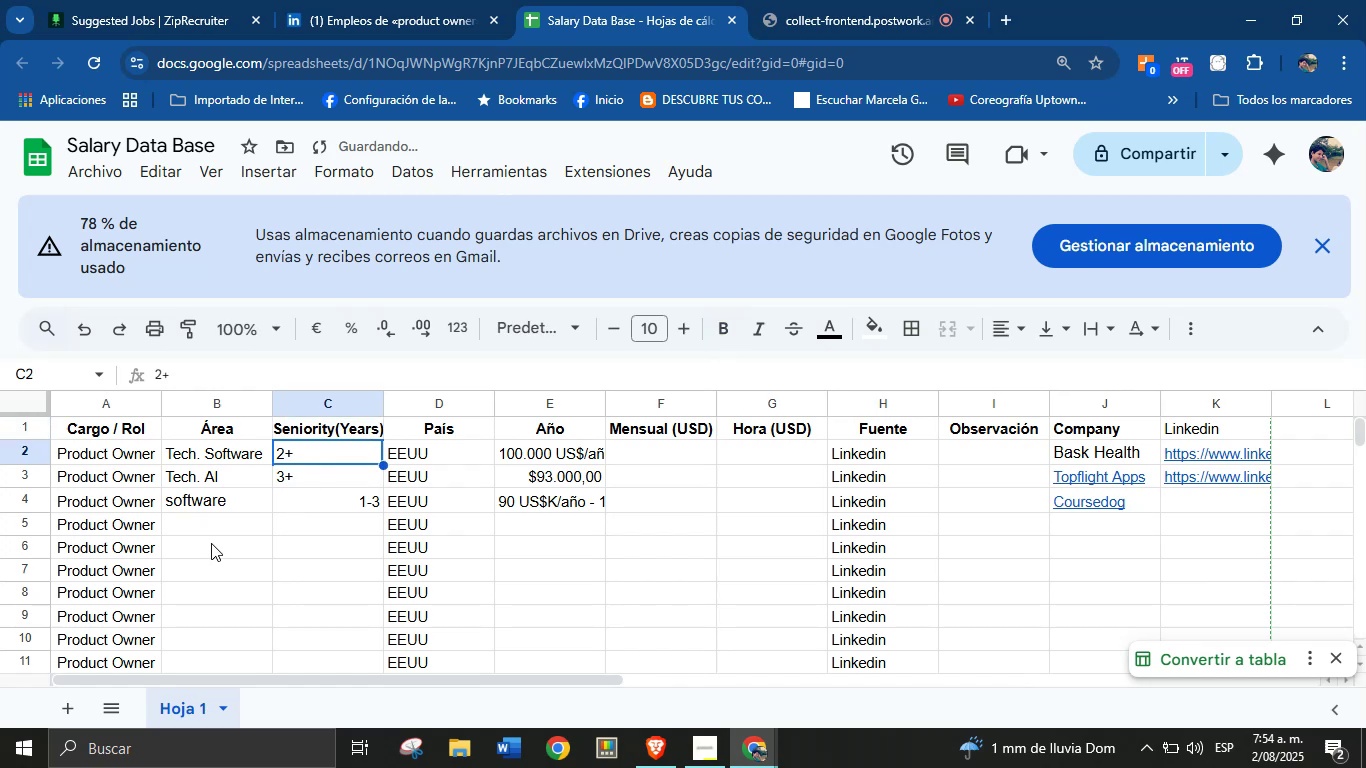 
left_click([220, 526])
 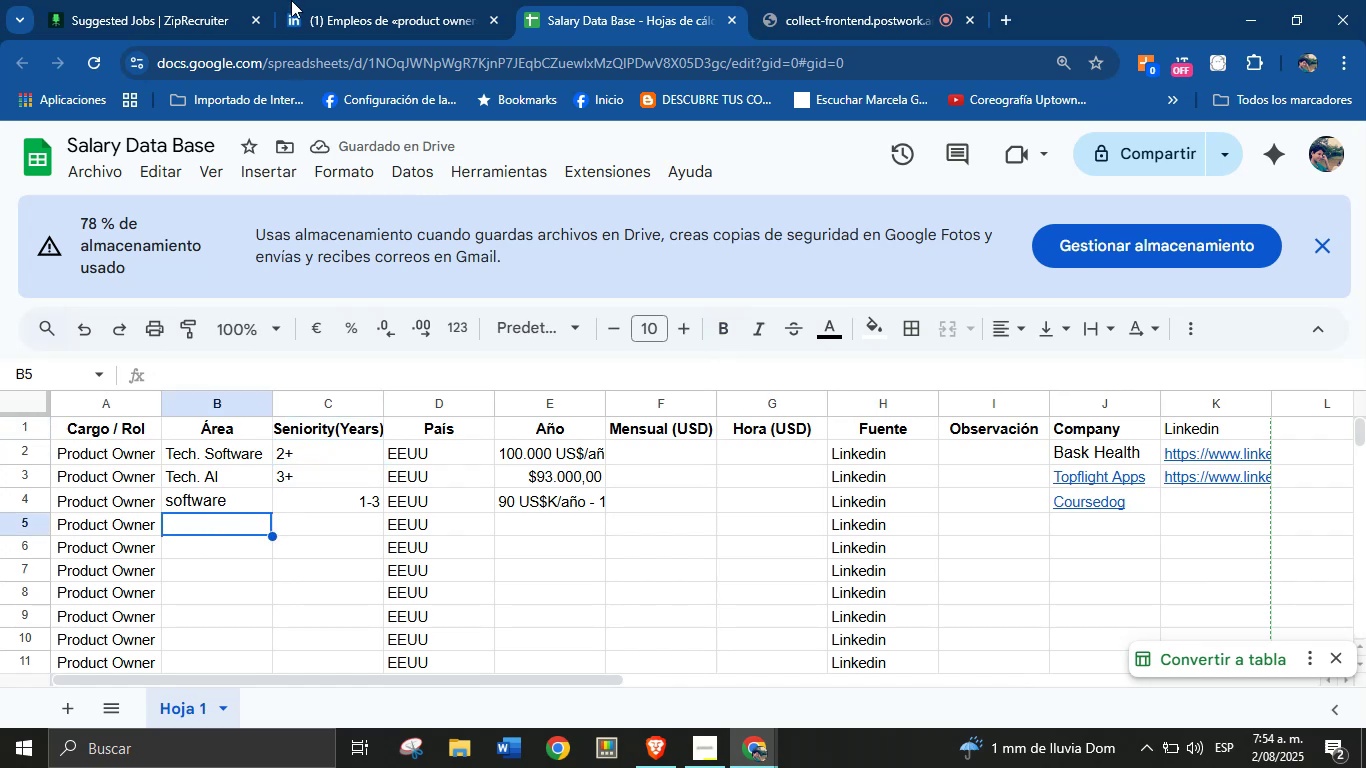 
left_click([295, 0])
 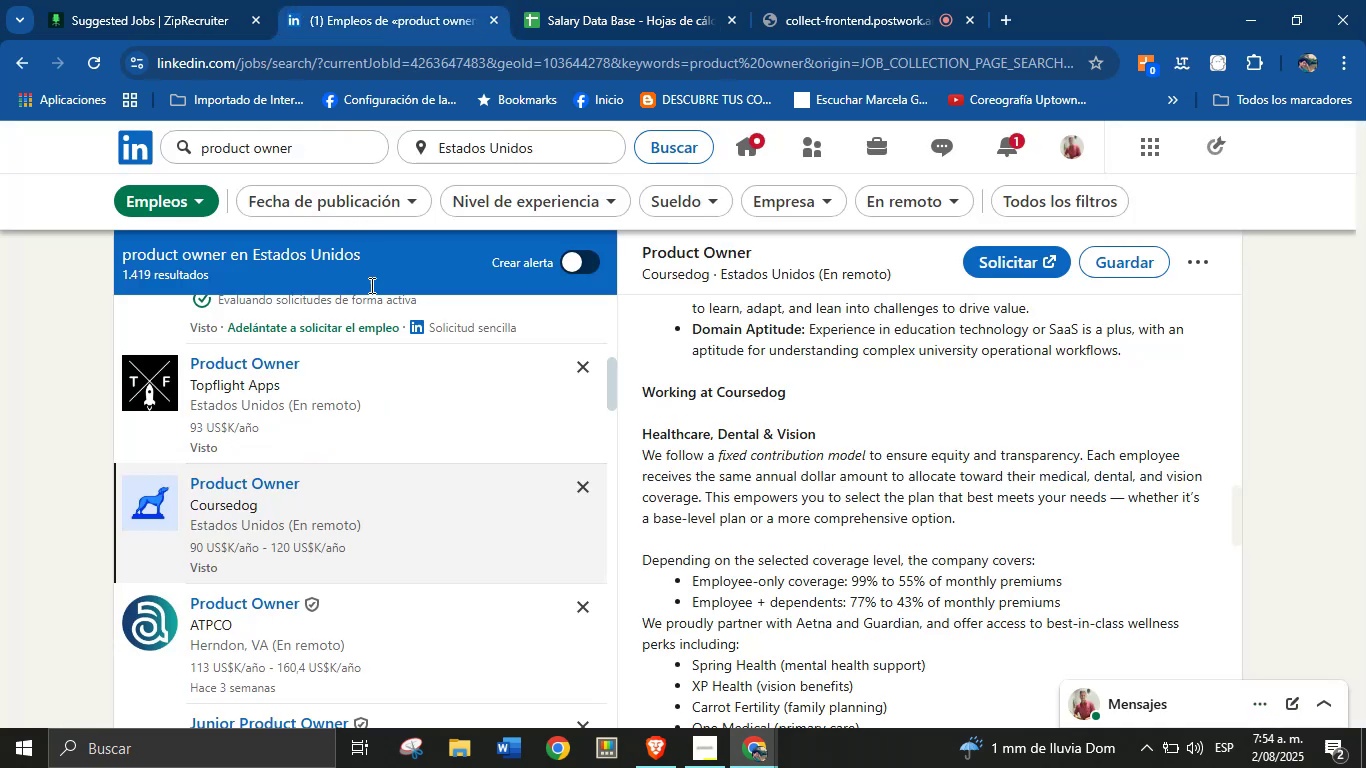 
scroll: coordinate [391, 498], scroll_direction: down, amount: 2.0
 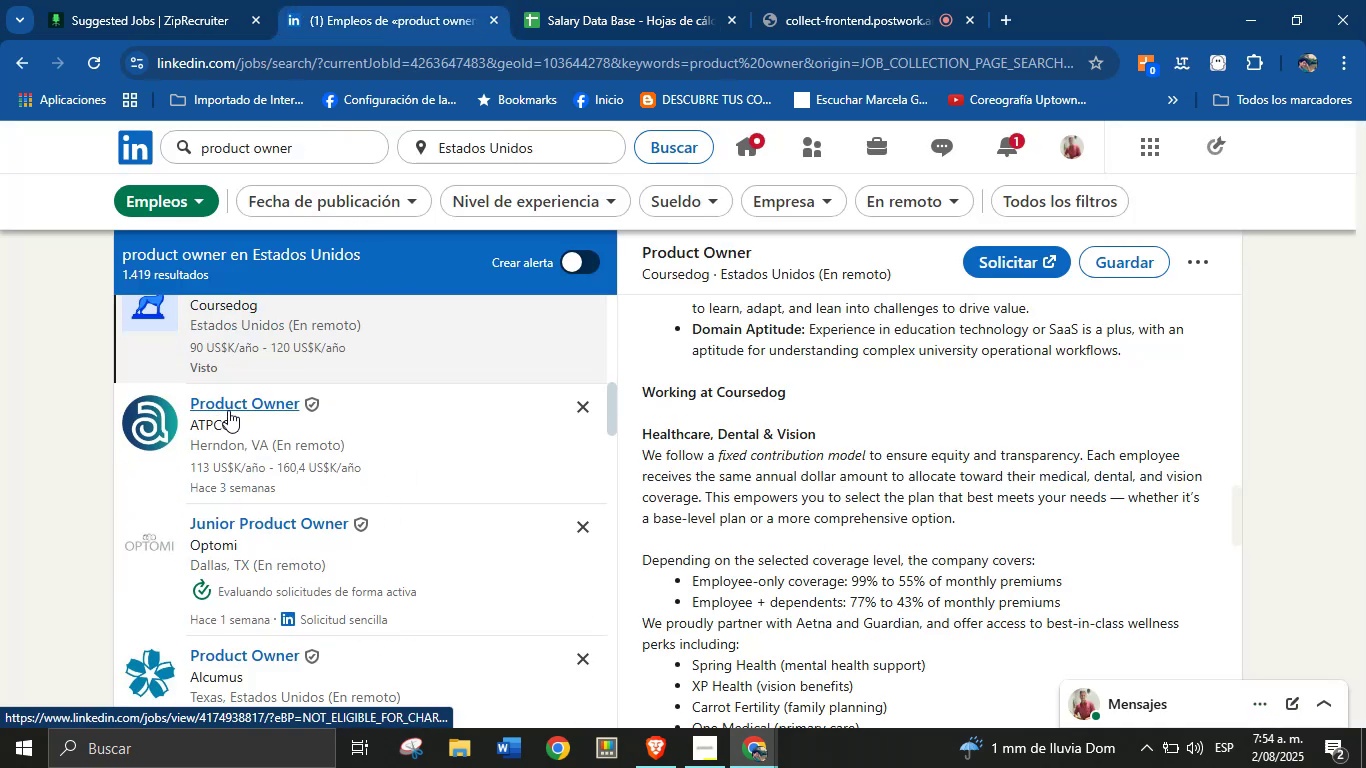 
left_click([229, 410])
 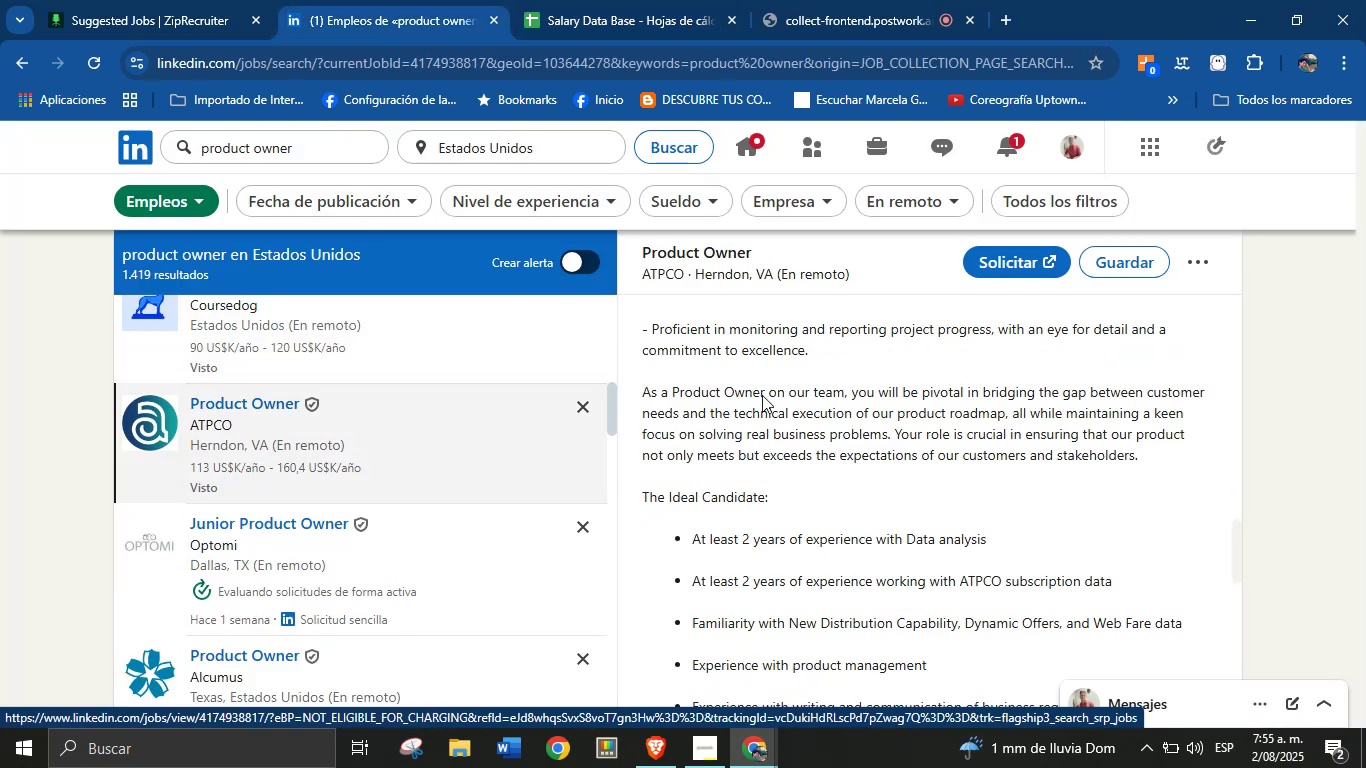 
scroll: coordinate [845, 419], scroll_direction: up, amount: 2.0
 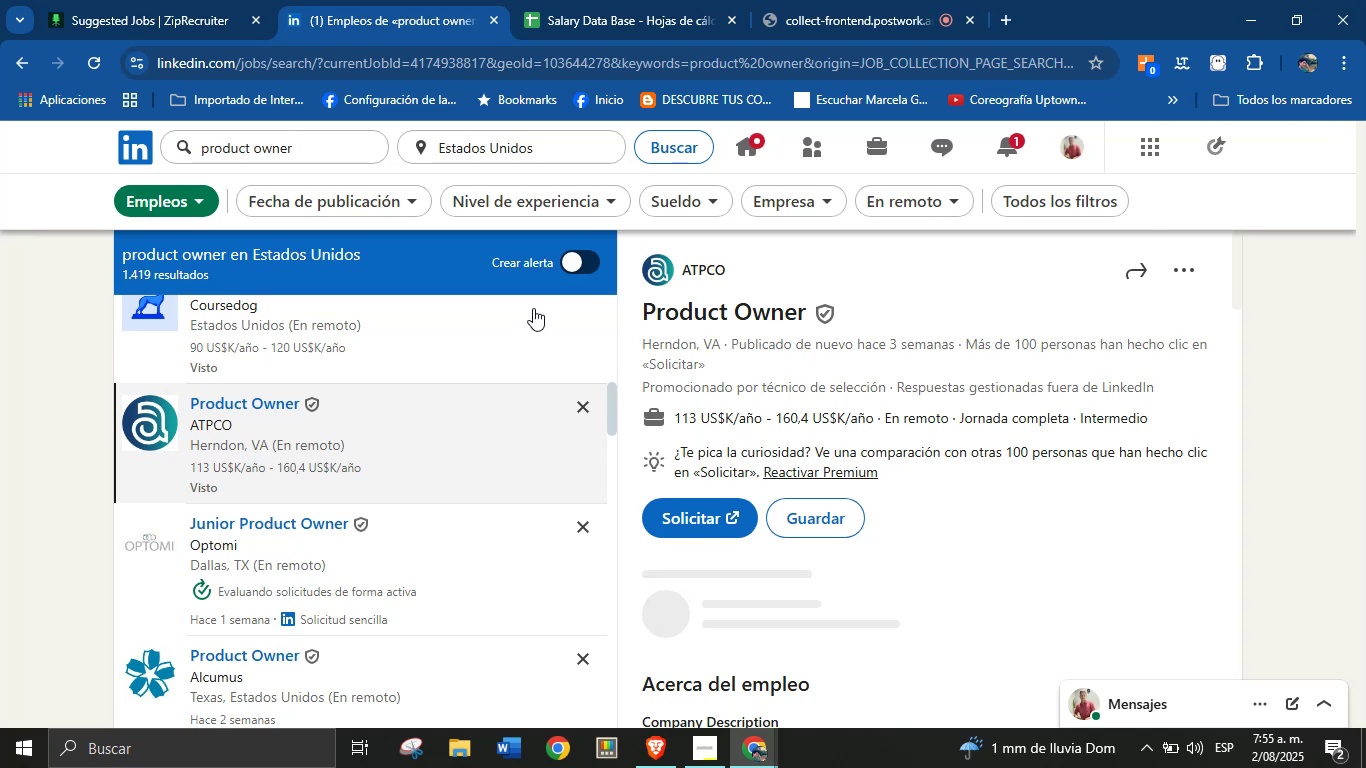 
left_click([577, 0])
 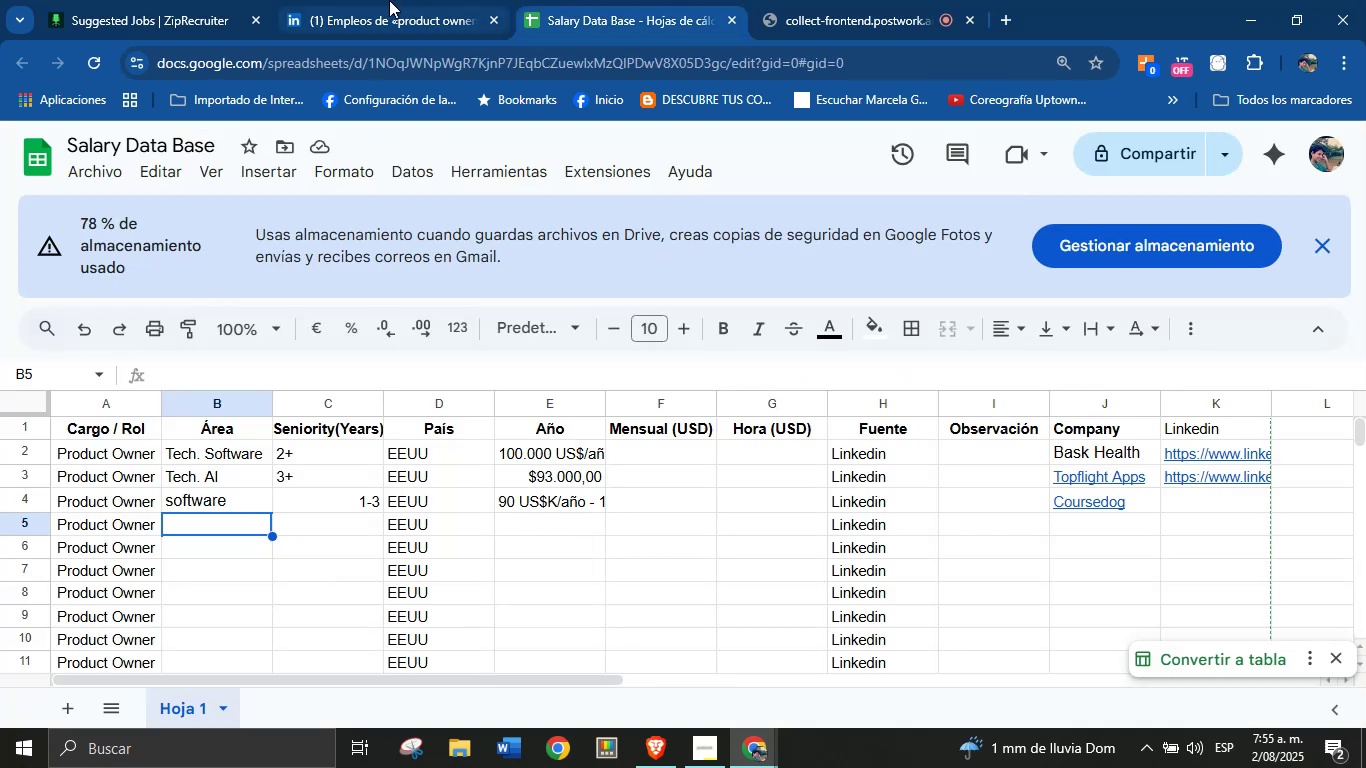 
left_click([398, 0])
 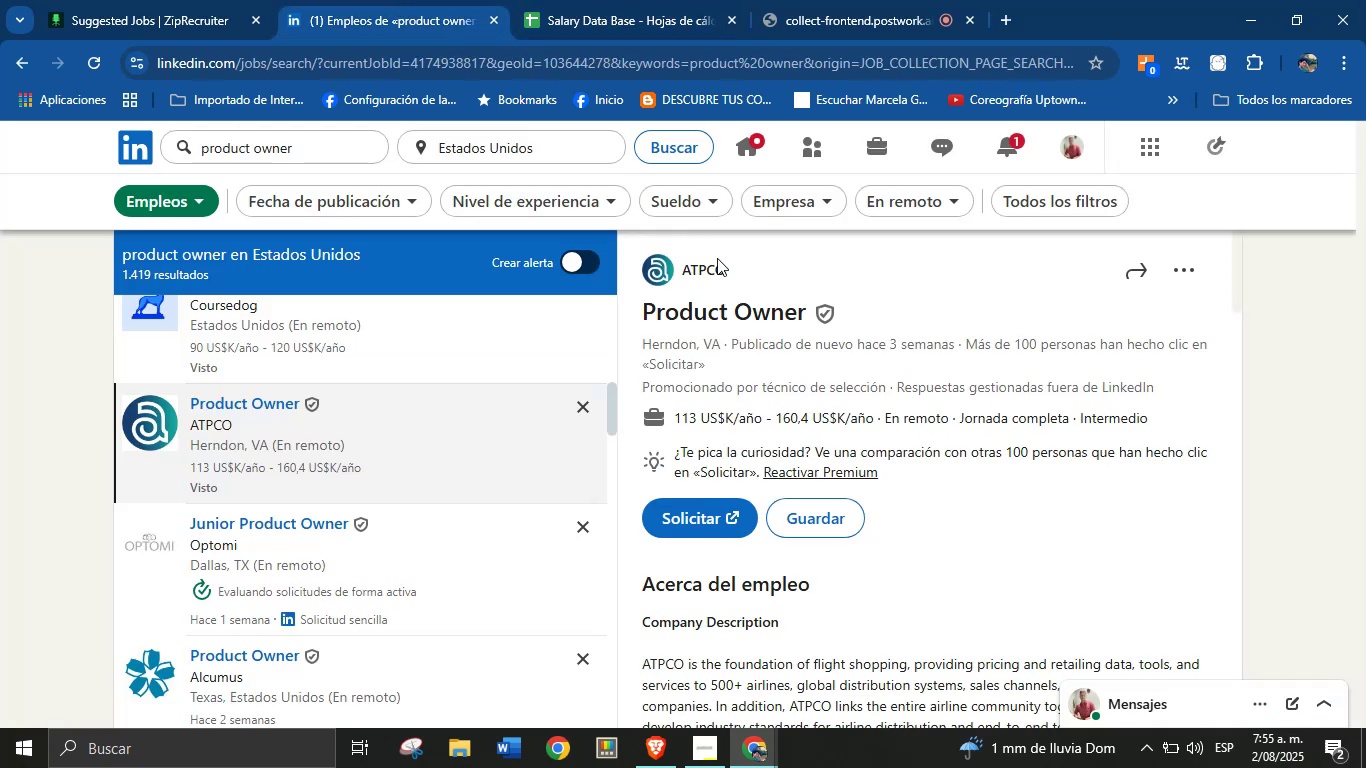 
scroll: coordinate [864, 433], scroll_direction: down, amount: 2.0
 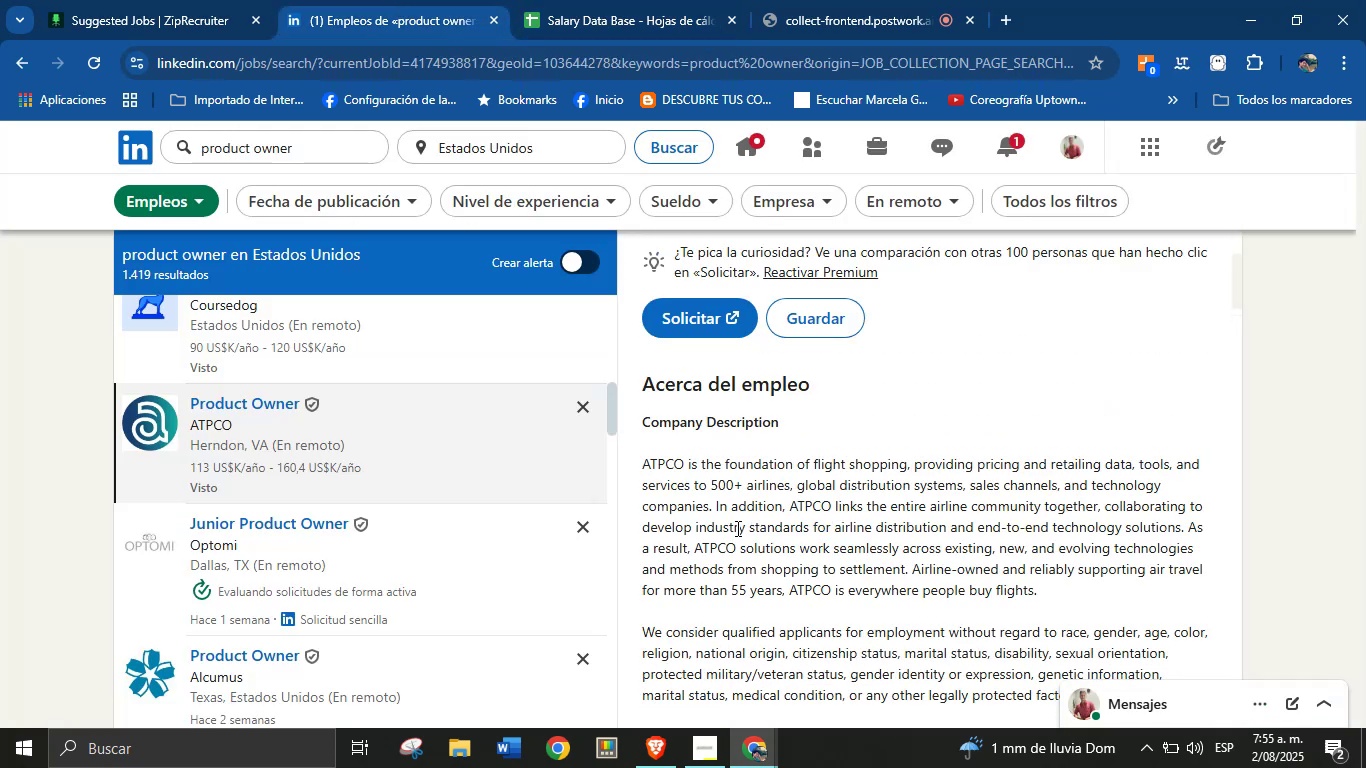 
wait(5.7)
 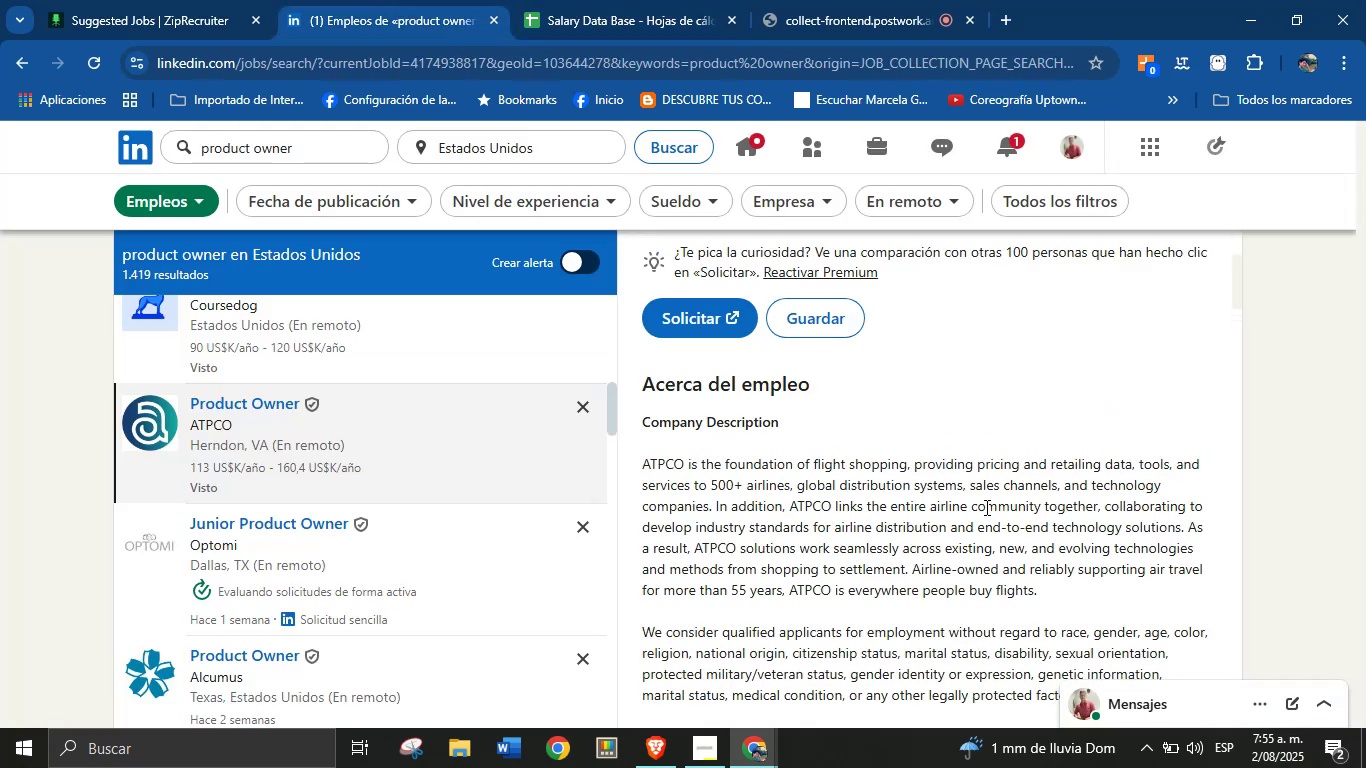 
scroll: coordinate [959, 497], scroll_direction: up, amount: 4.0
 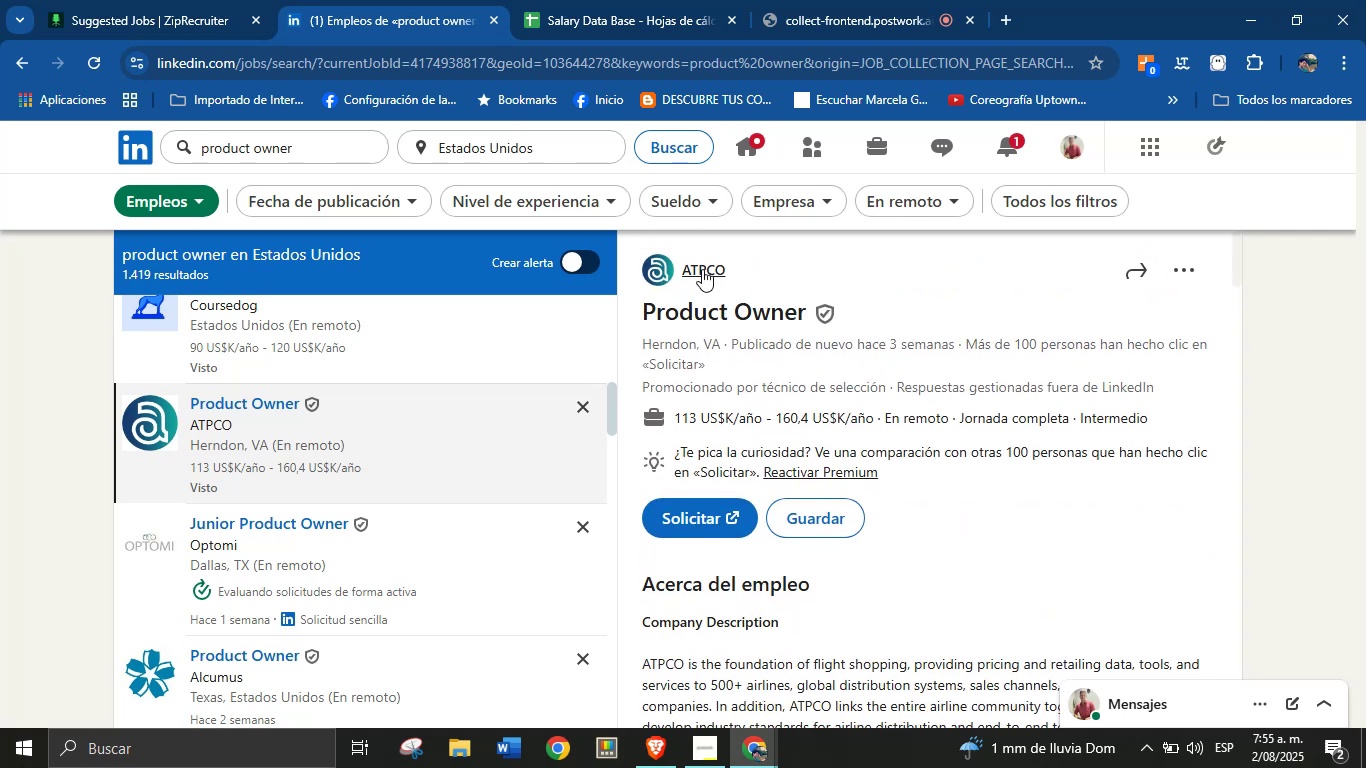 
left_click_drag(start_coordinate=[744, 273], to_coordinate=[684, 274])
 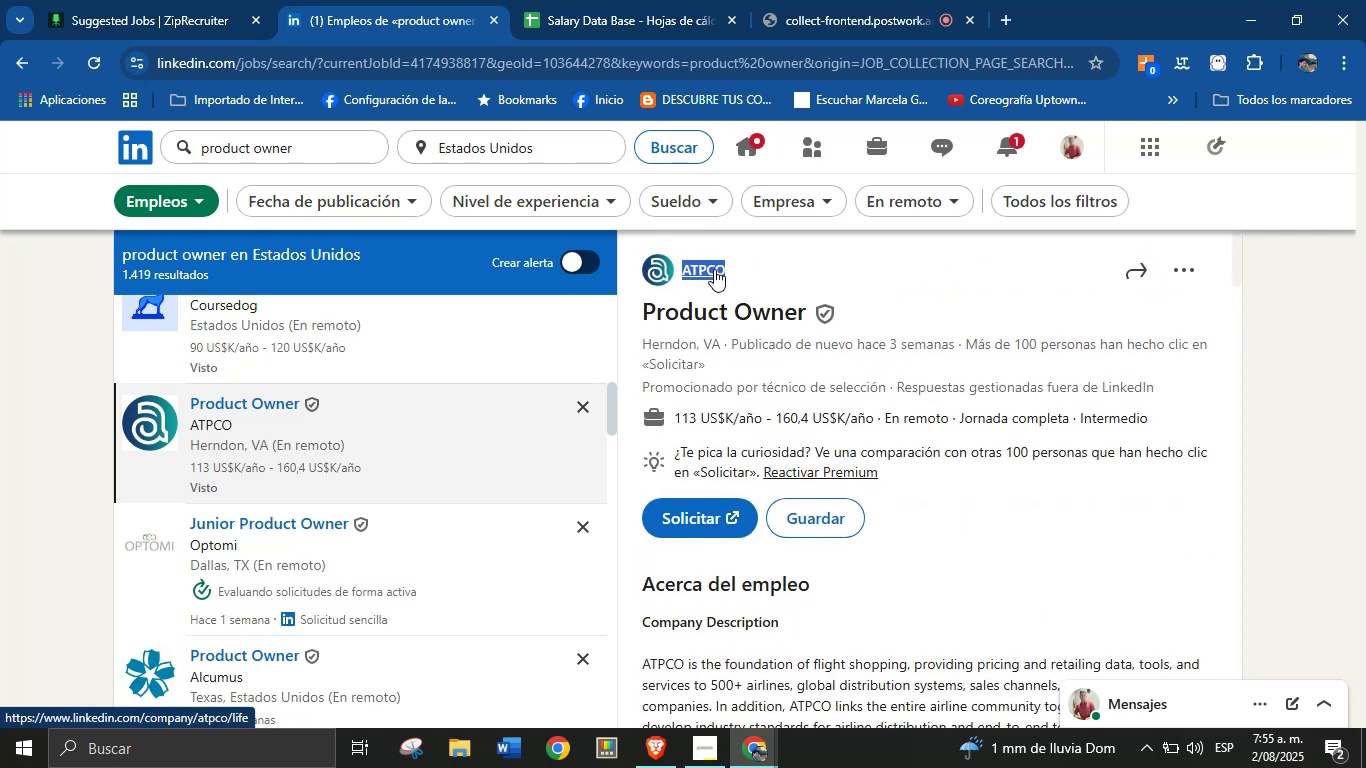 
key(Control+C)
 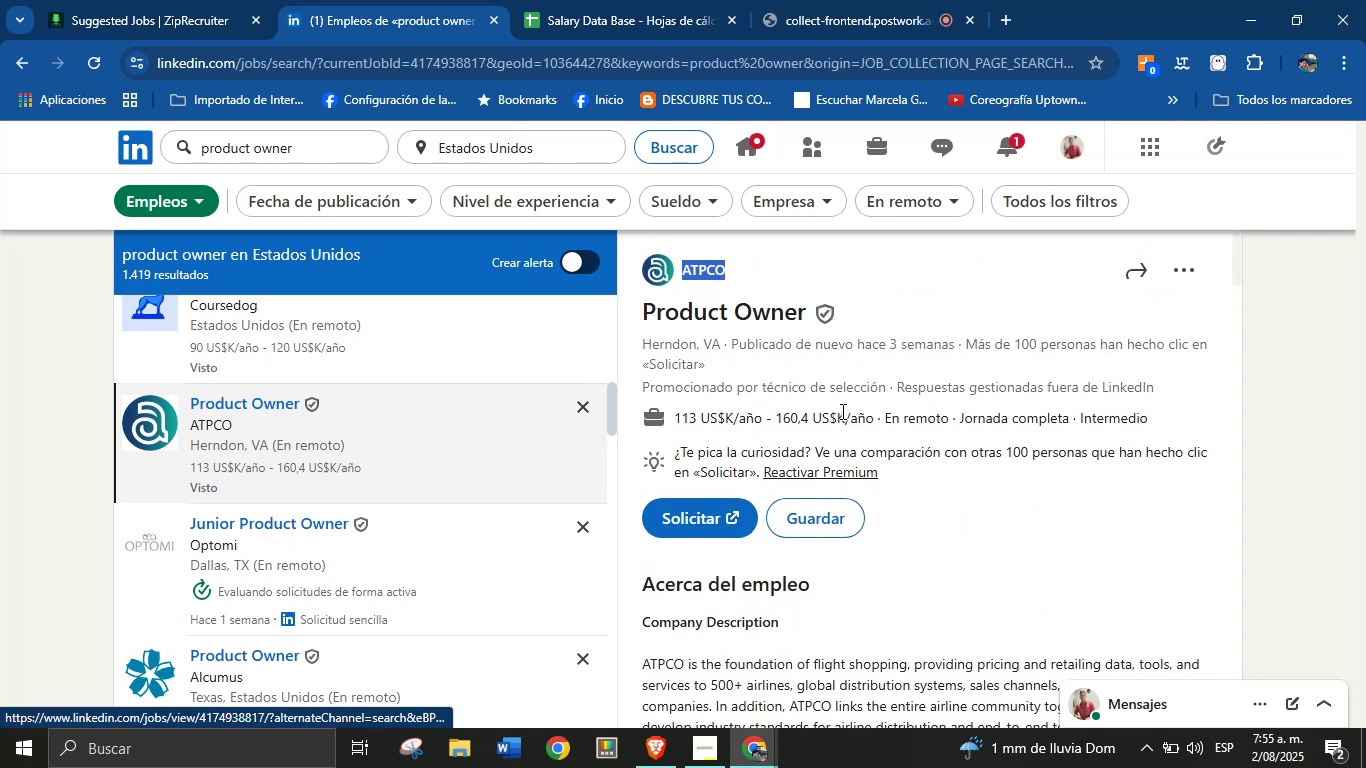 
scroll: coordinate [922, 516], scroll_direction: down, amount: 4.0
 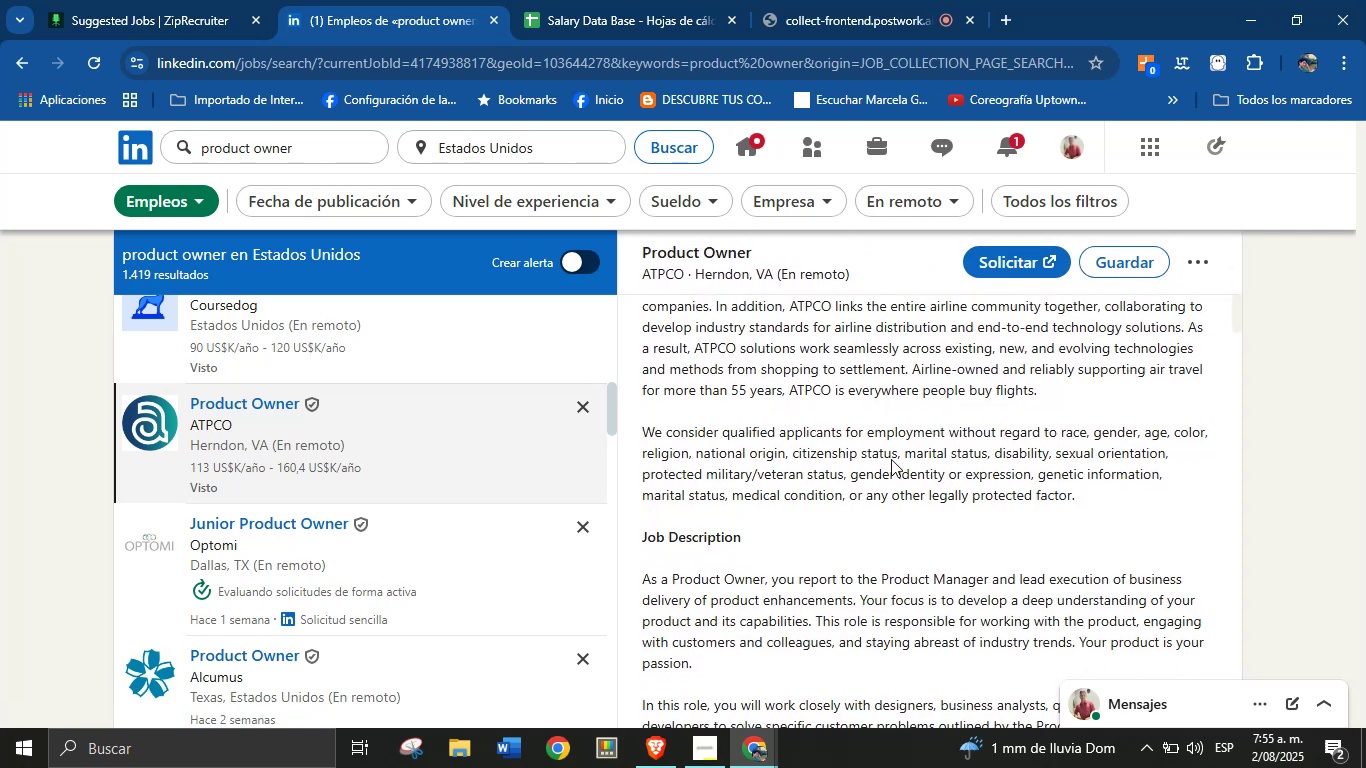 
scroll: coordinate [1016, 448], scroll_direction: up, amount: 1.0
 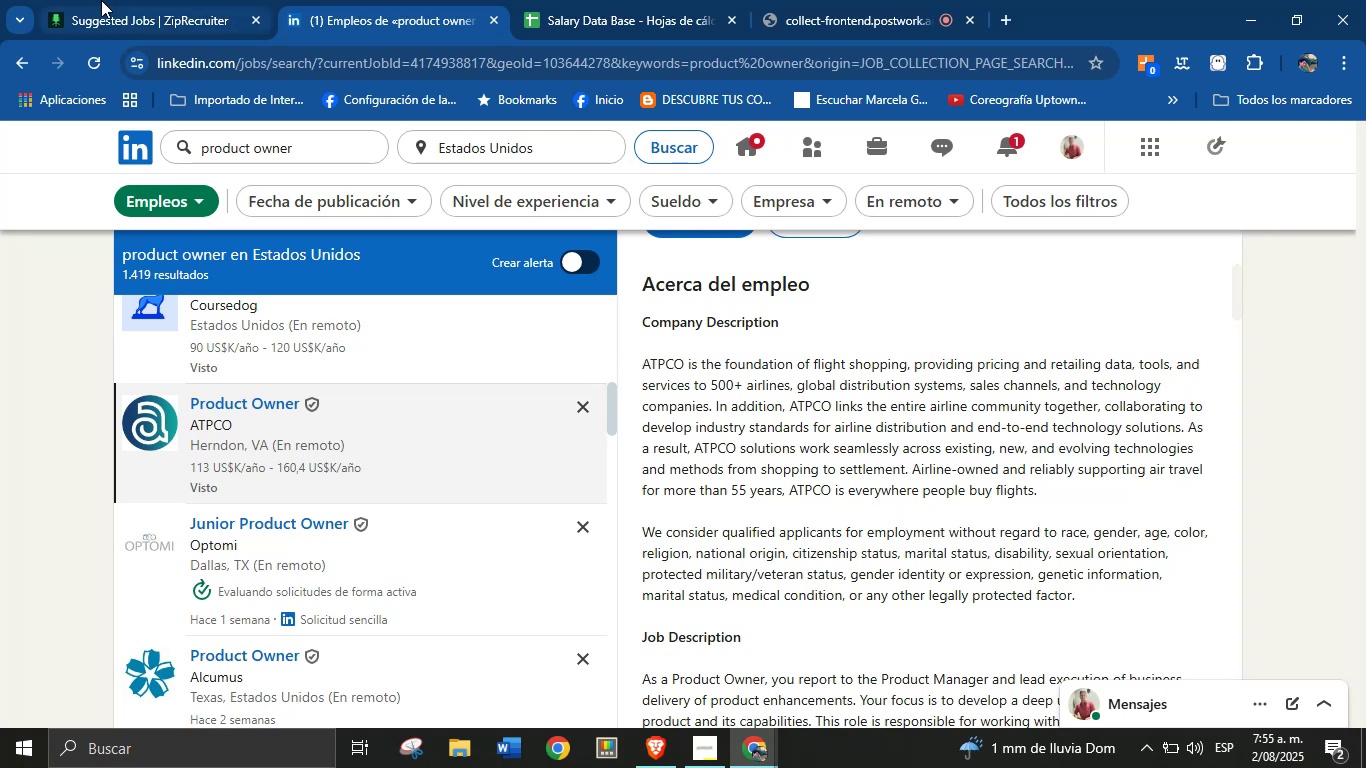 
wait(6.66)
 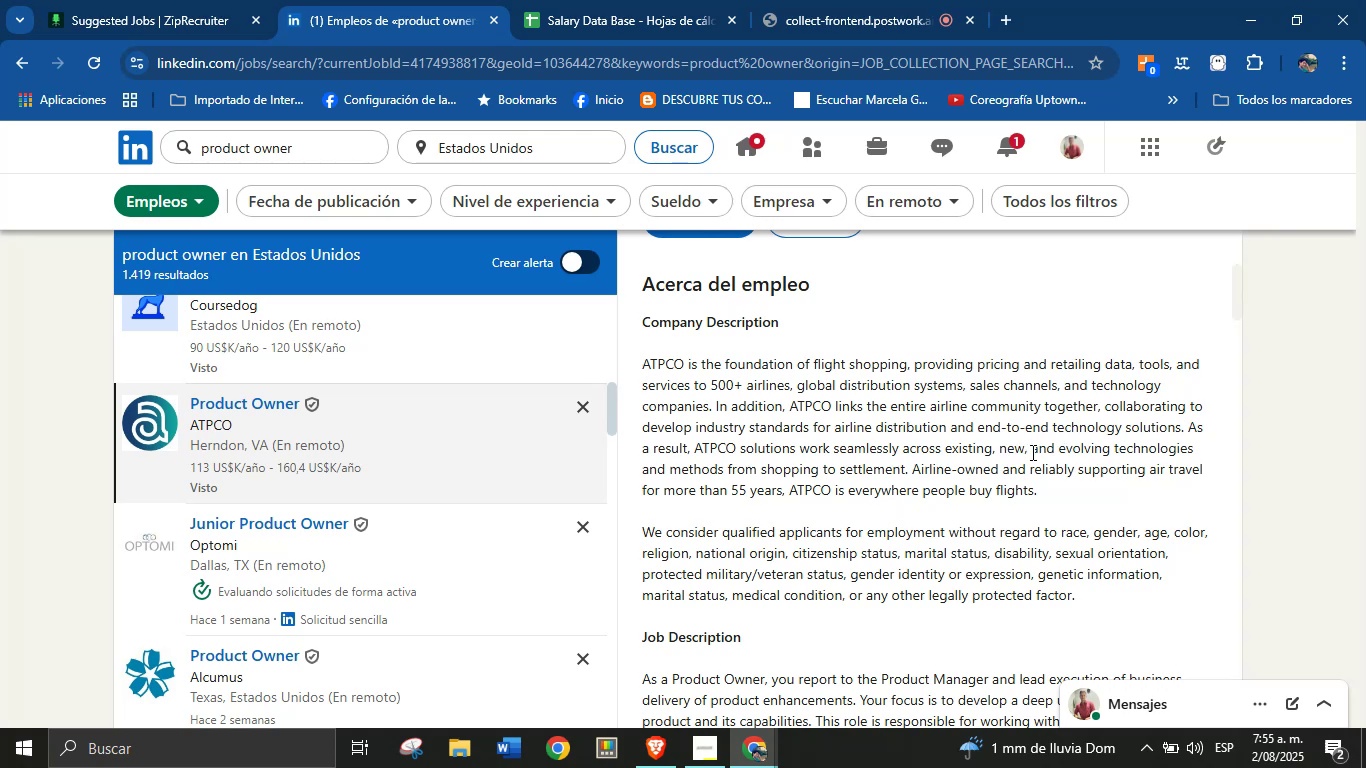 
double_click([806, 470])
 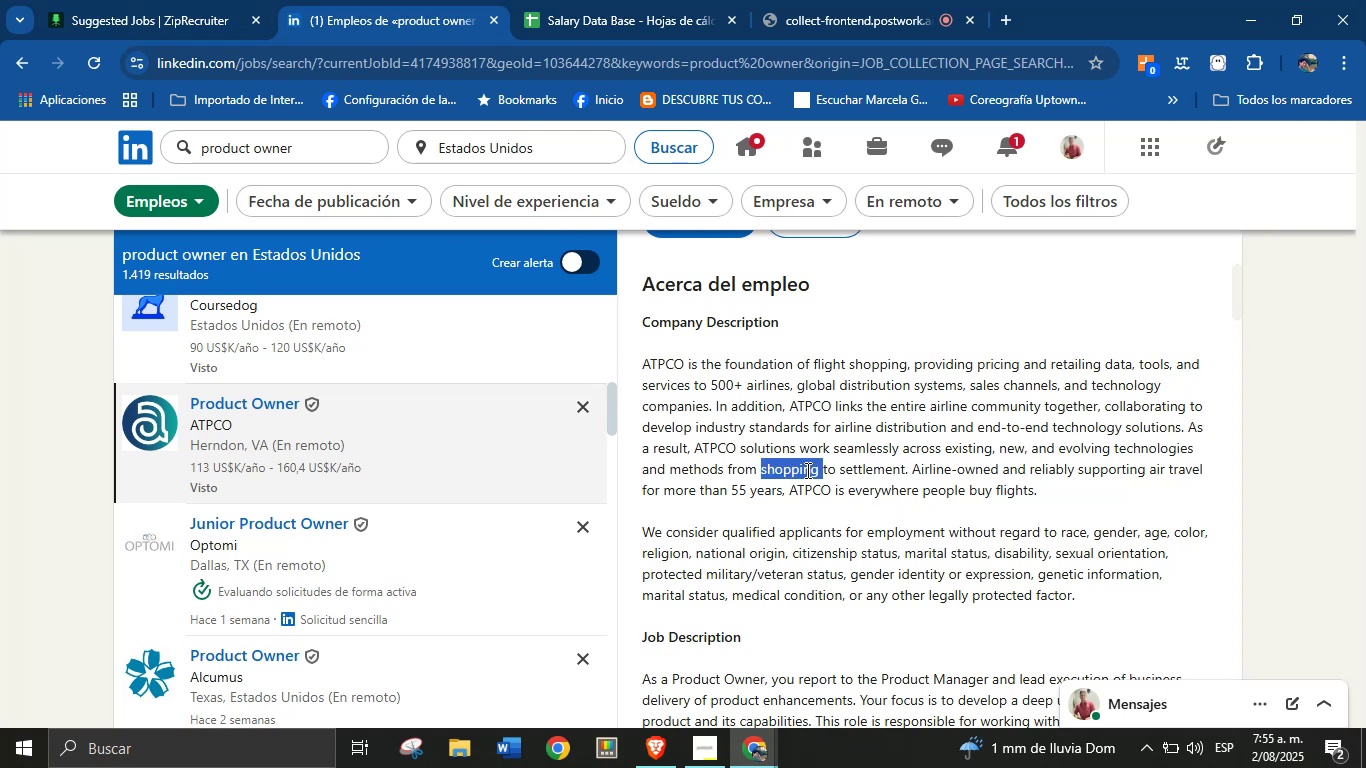 
triple_click([806, 470])
 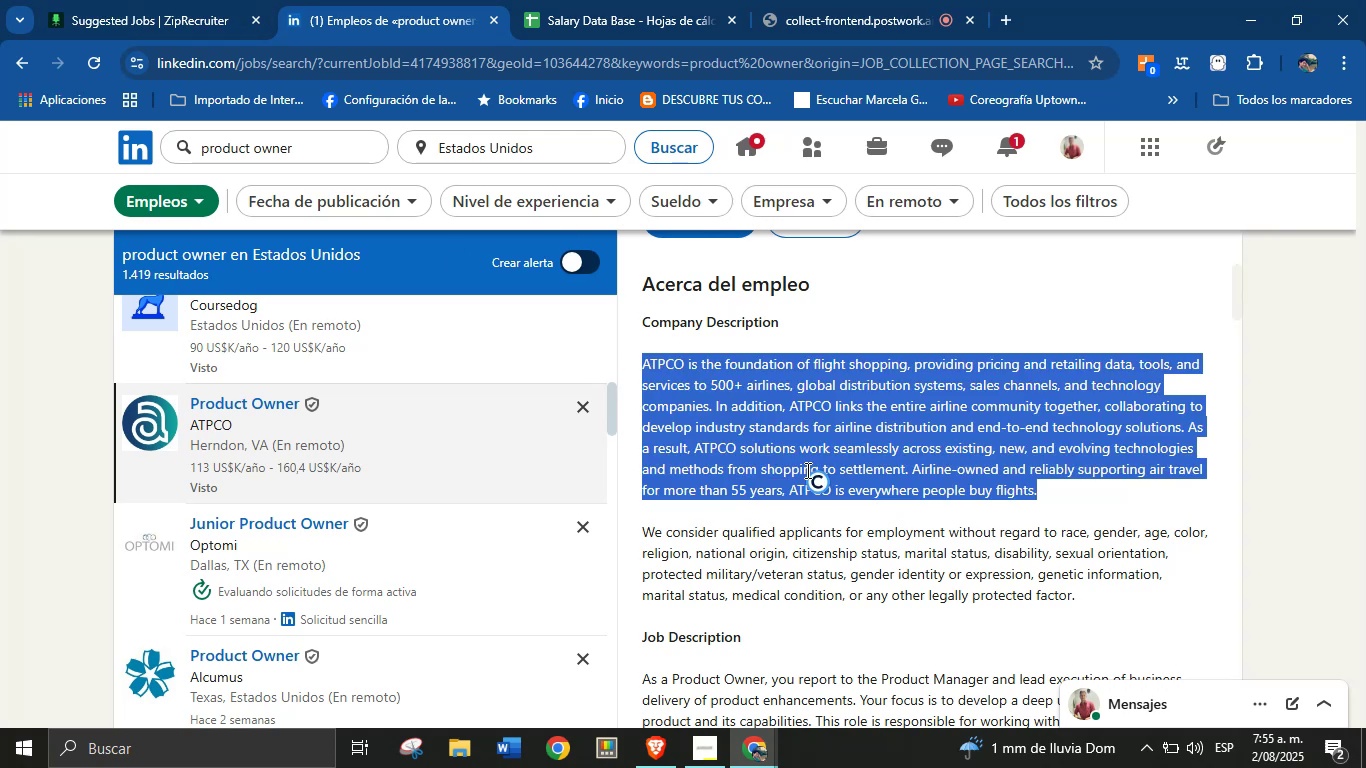 
right_click([806, 470])
 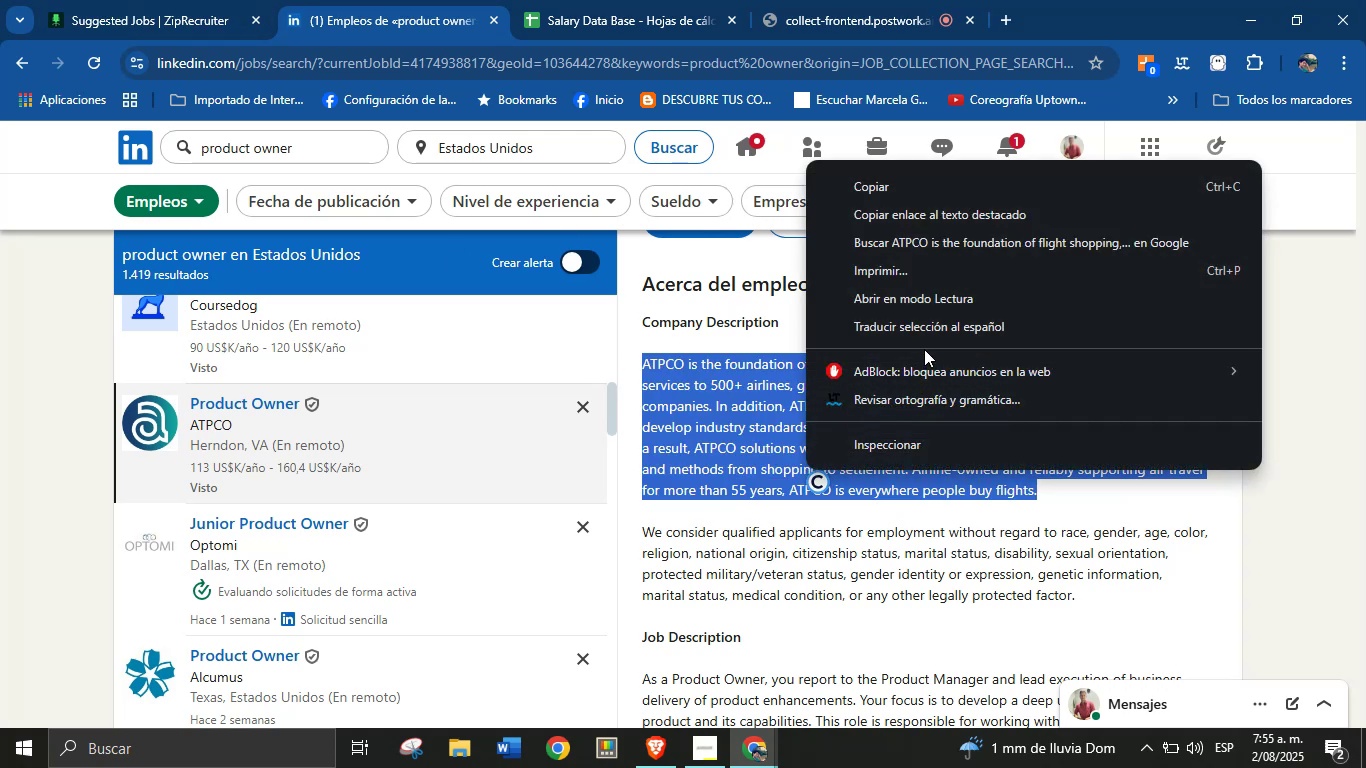 
left_click([939, 332])
 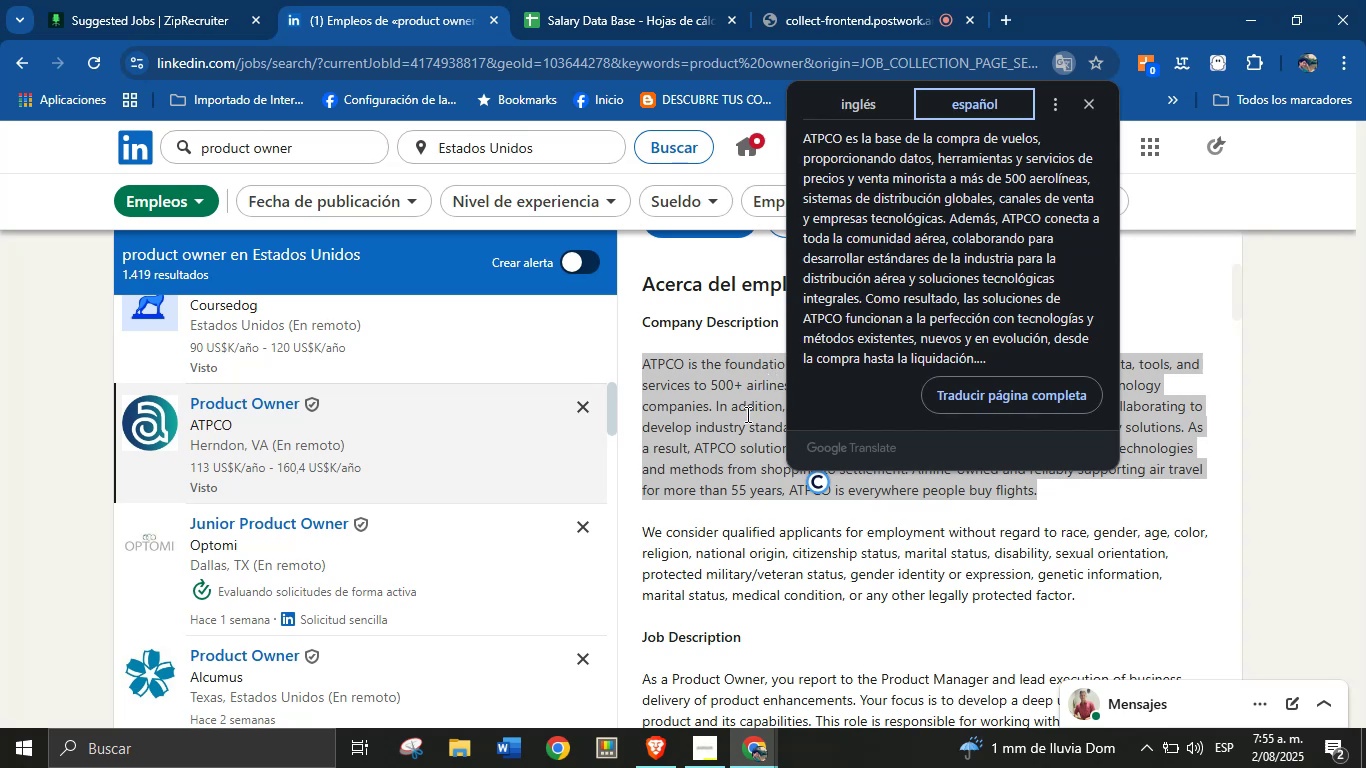 
wait(15.83)
 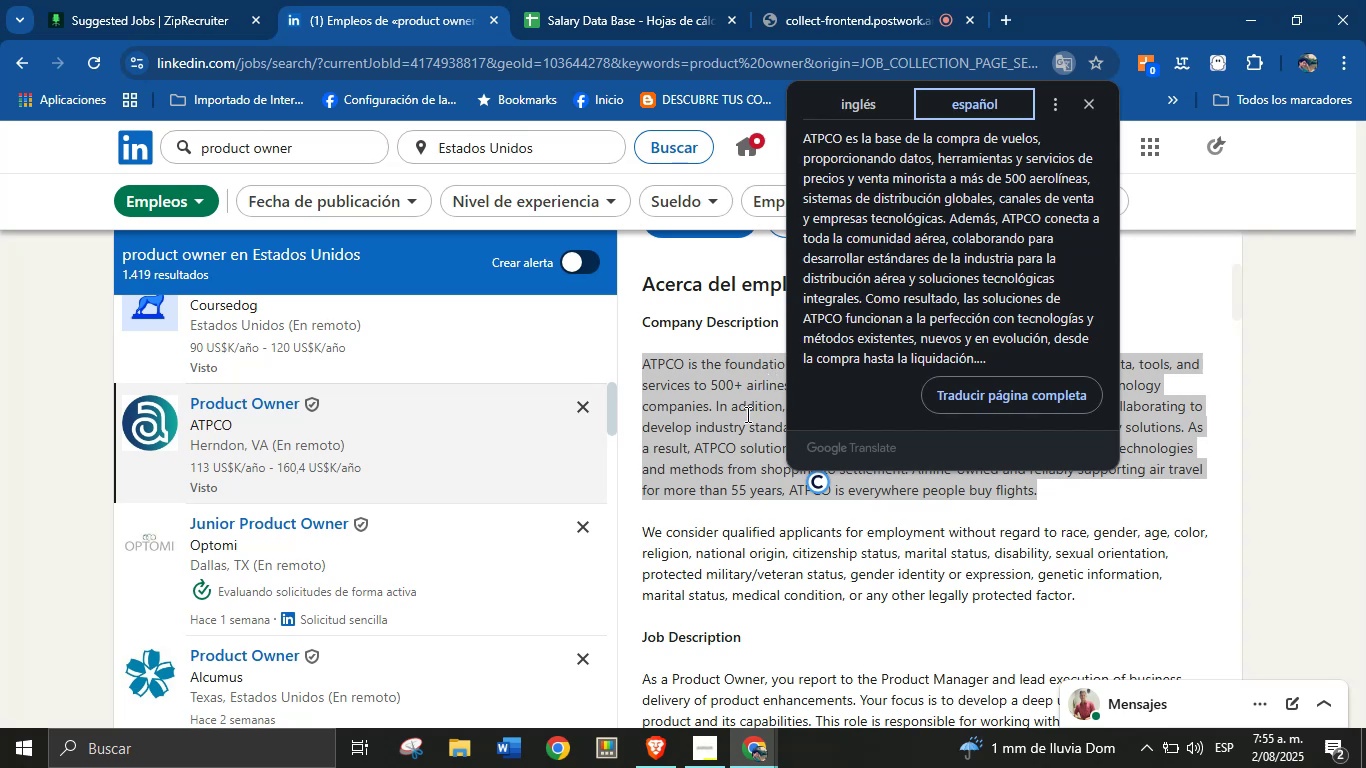 
left_click([746, 414])
 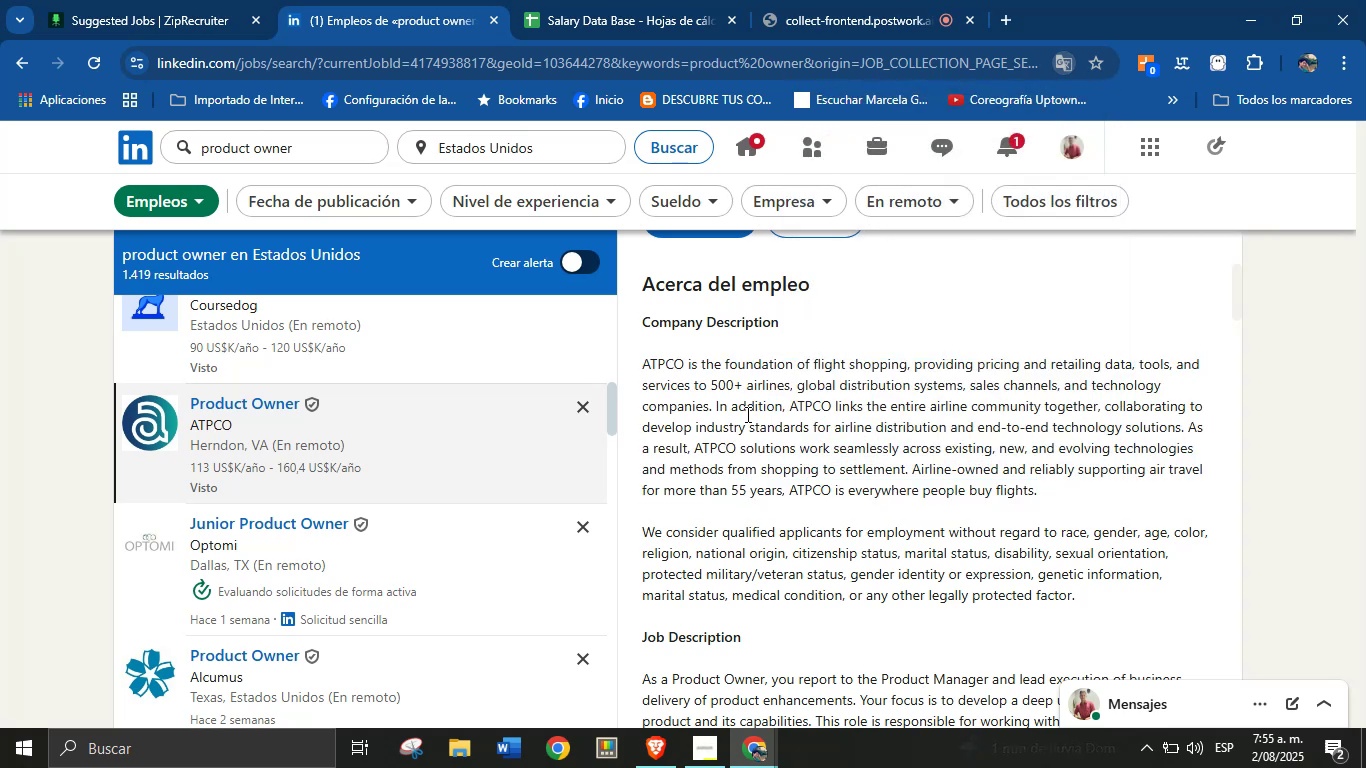 
scroll: coordinate [746, 423], scroll_direction: down, amount: 3.0
 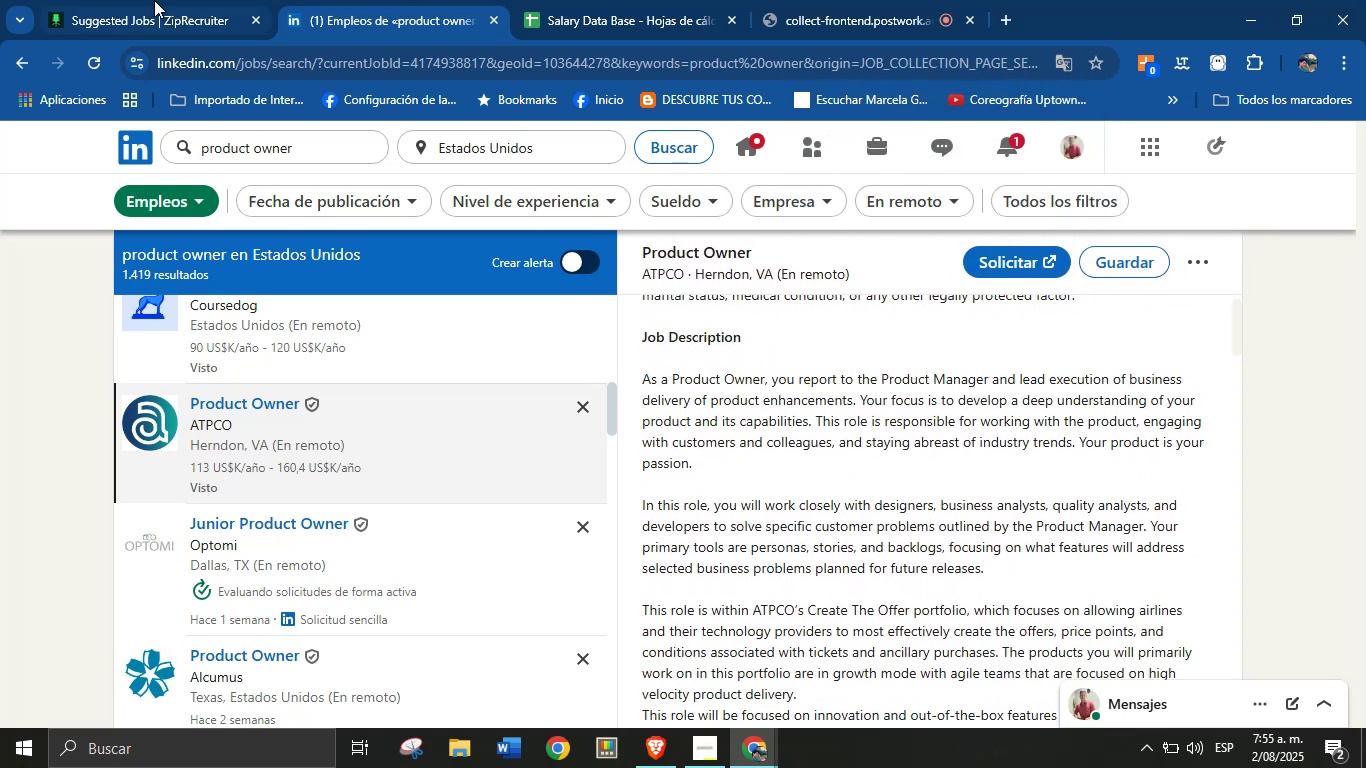 
left_click([608, 0])
 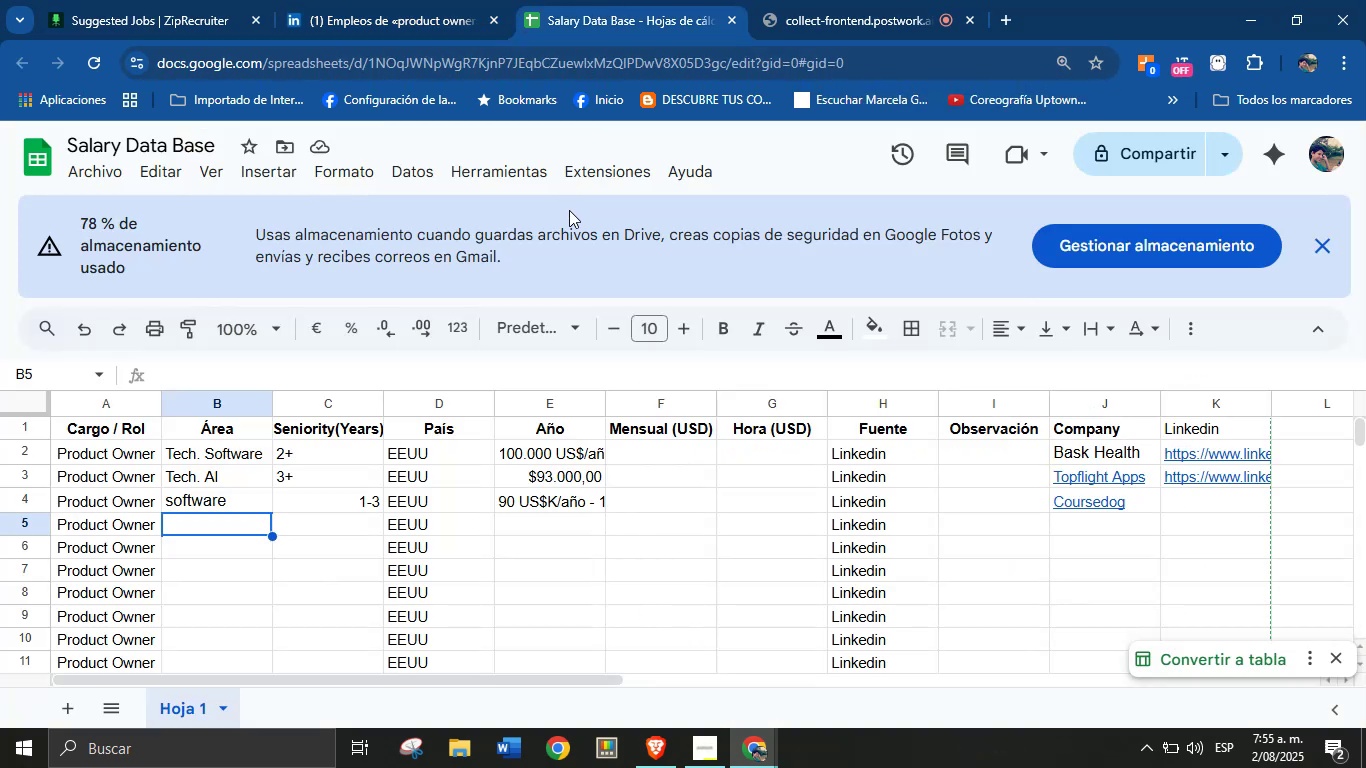 
key(Meta+V)
 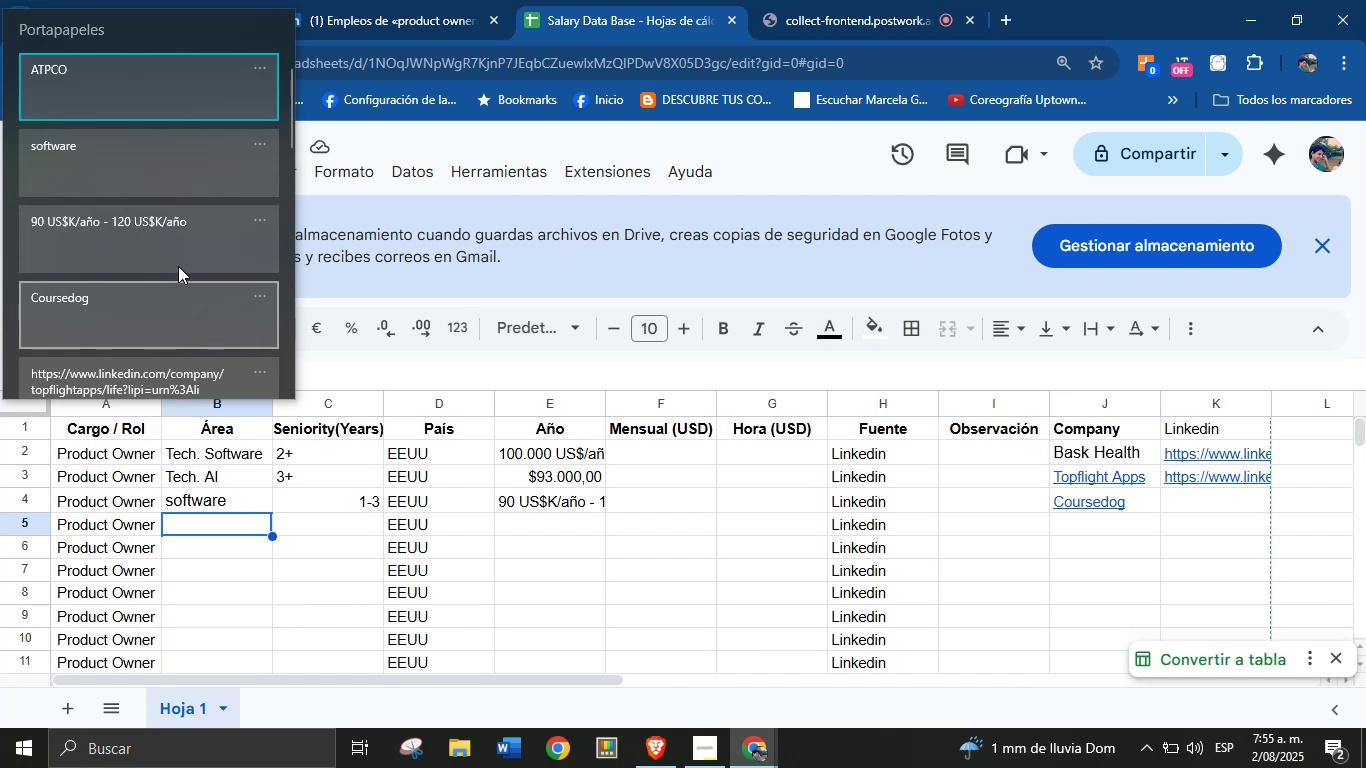 
left_click([220, 529])
 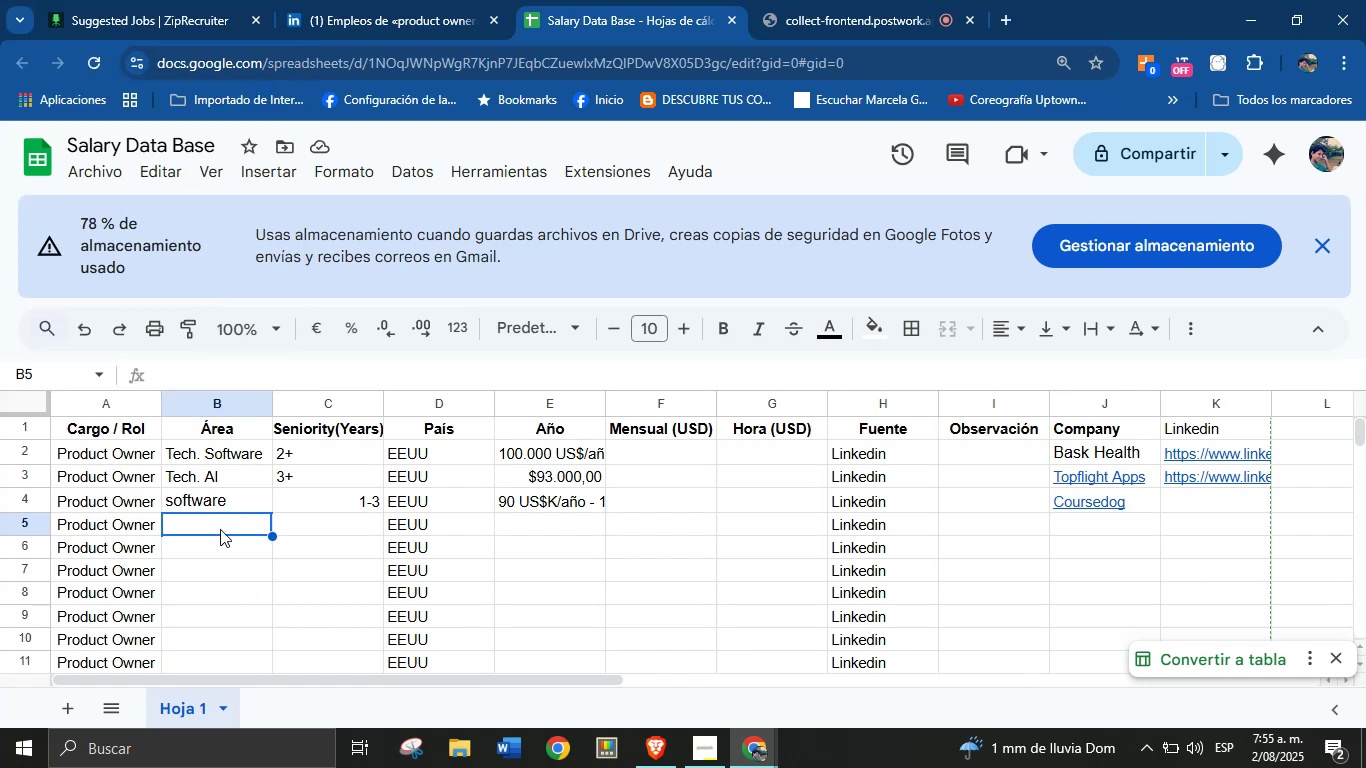 
type(Software Pay)
key(Tab)
 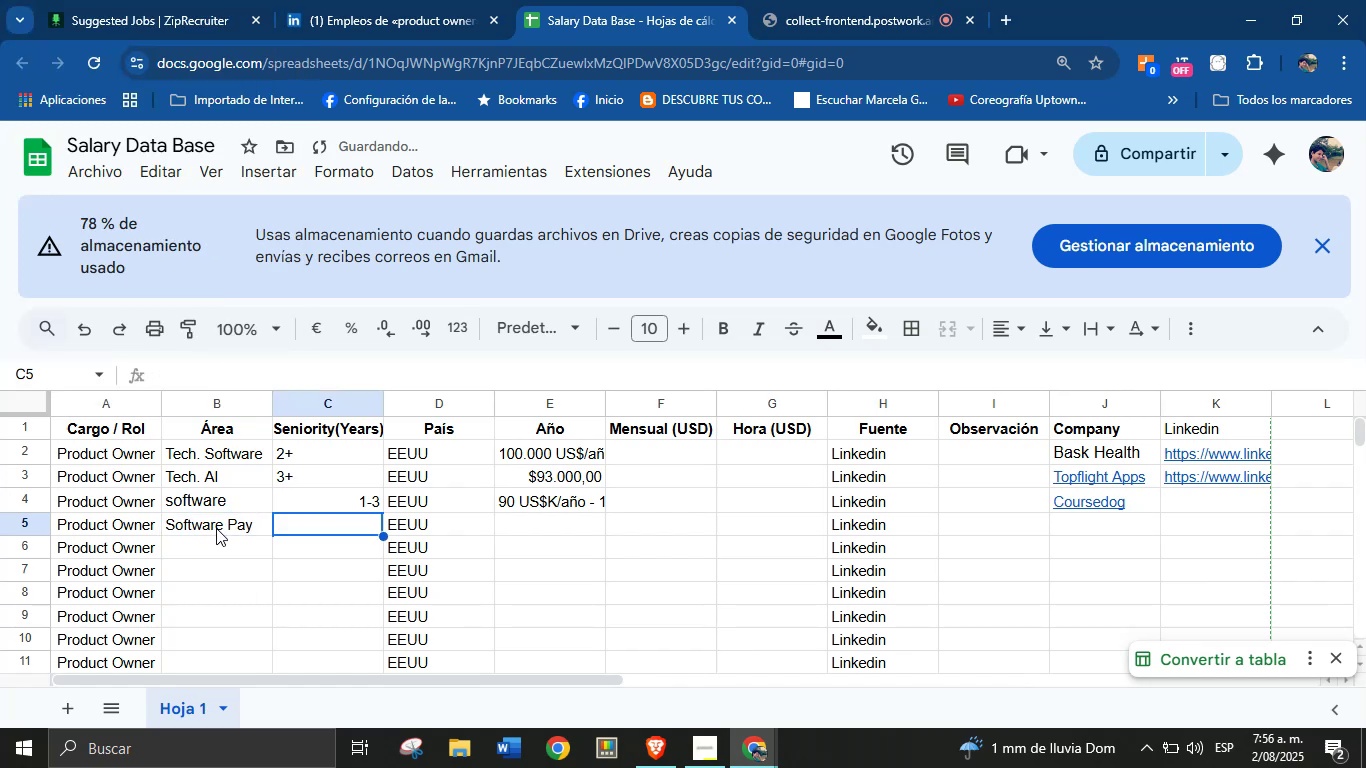 
left_click([391, 0])
 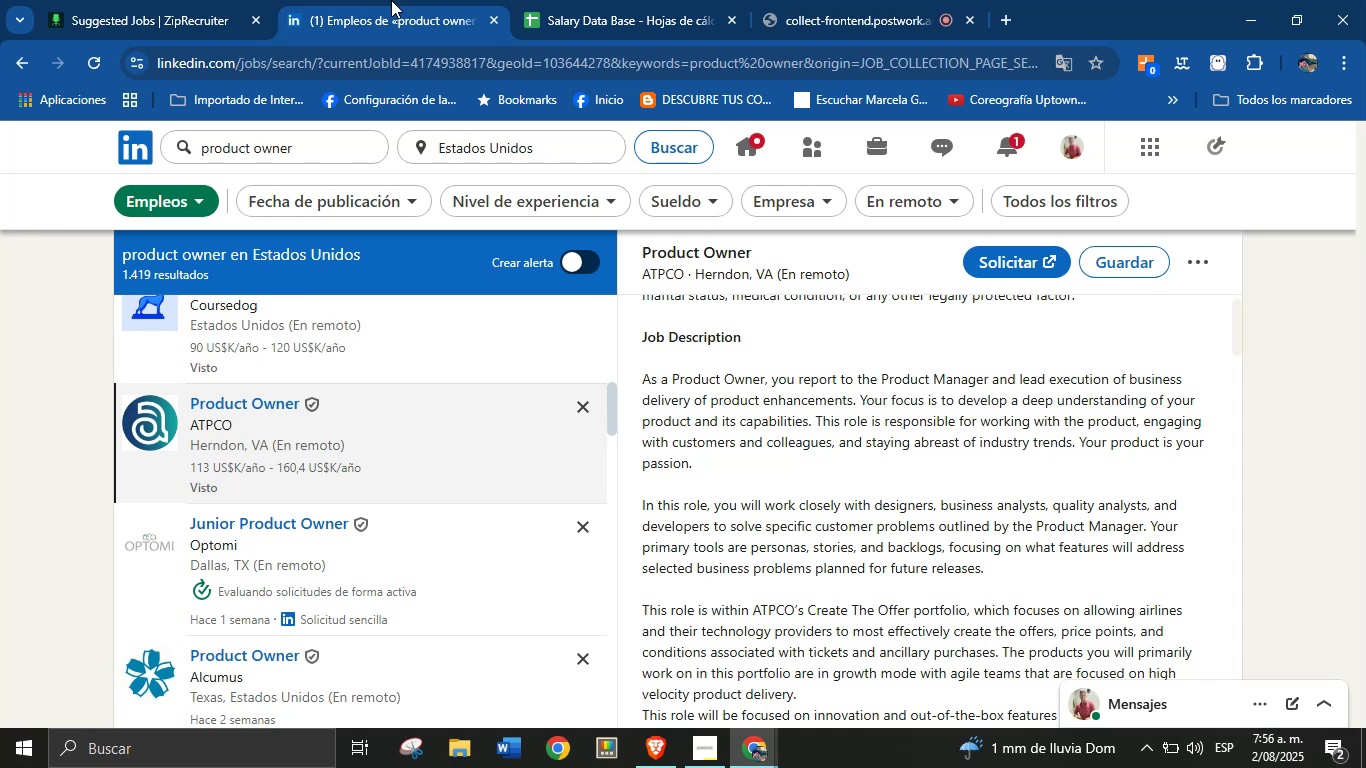 
scroll: coordinate [830, 518], scroll_direction: down, amount: 20.0
 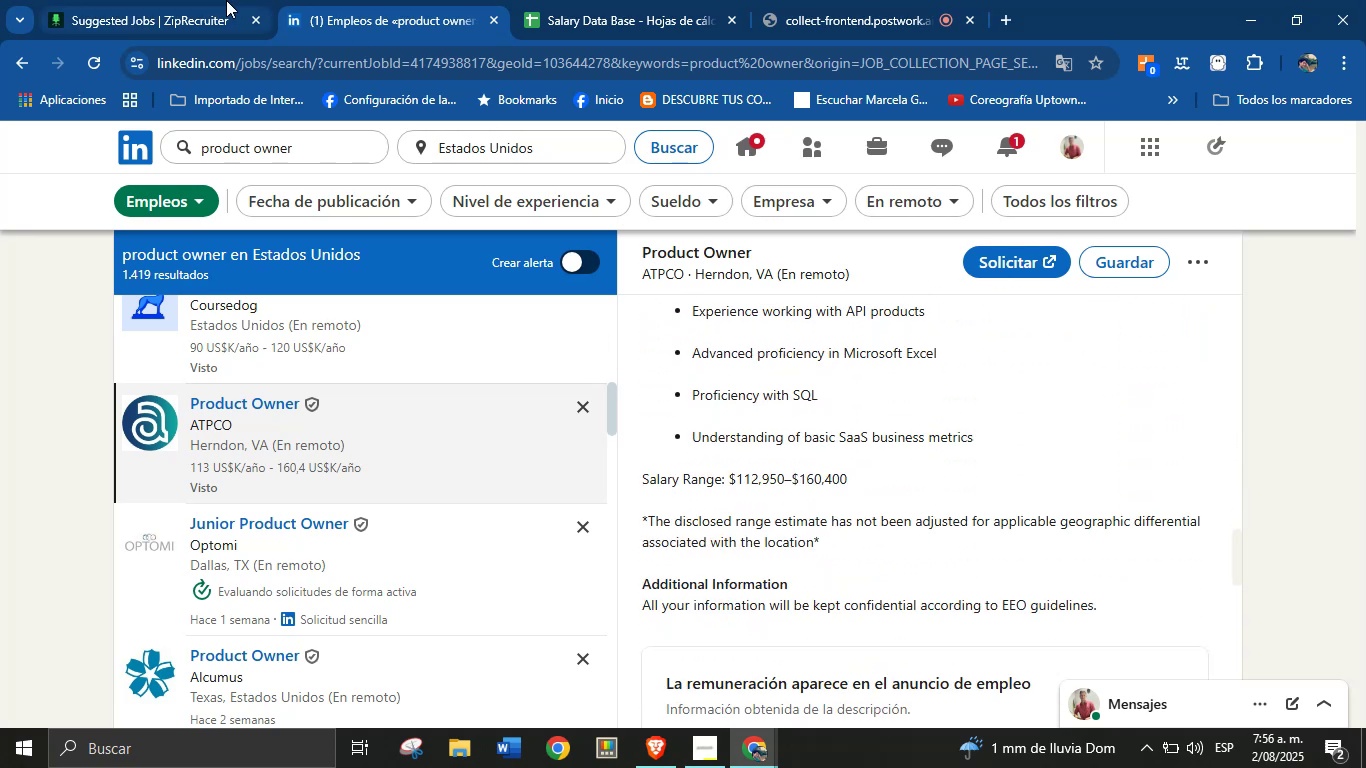 
left_click([640, 0])
 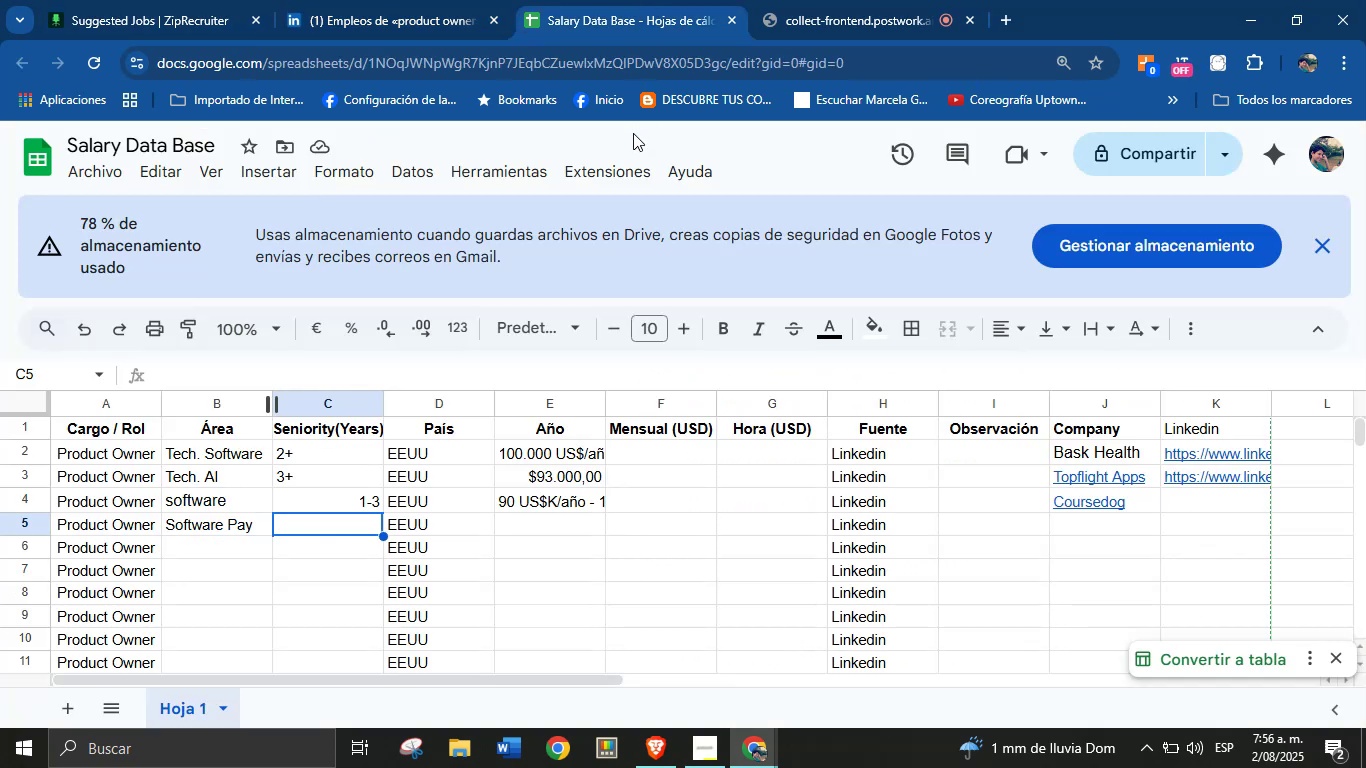 
key(2)
 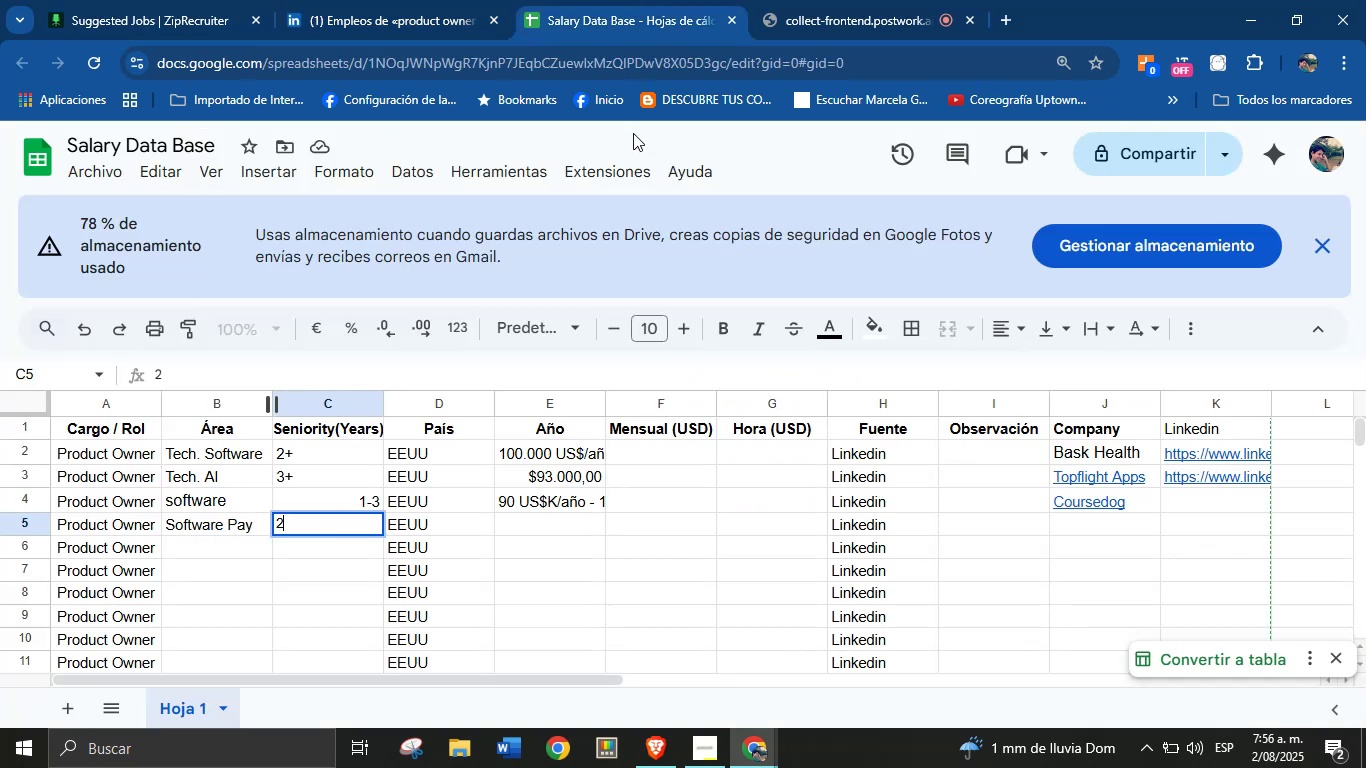 
key(Equal)
 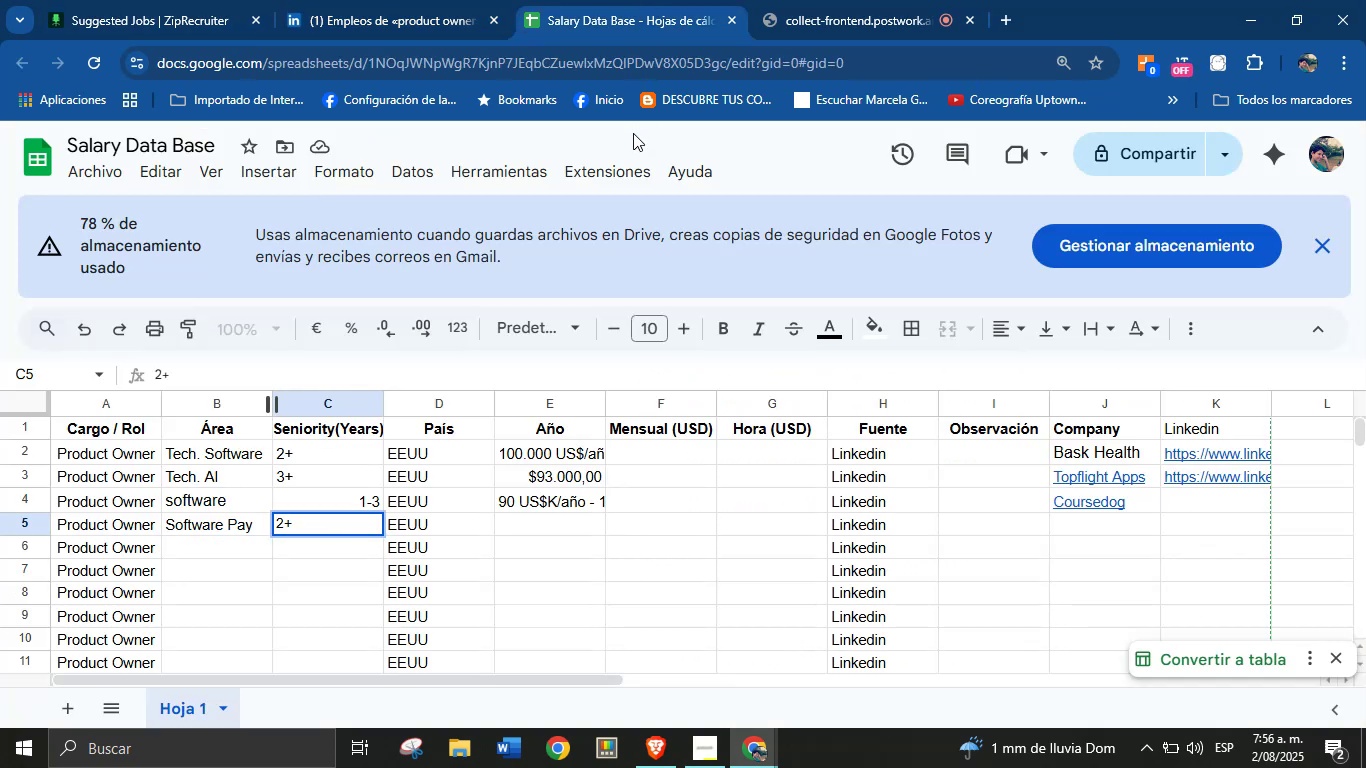 
key(Tab)
 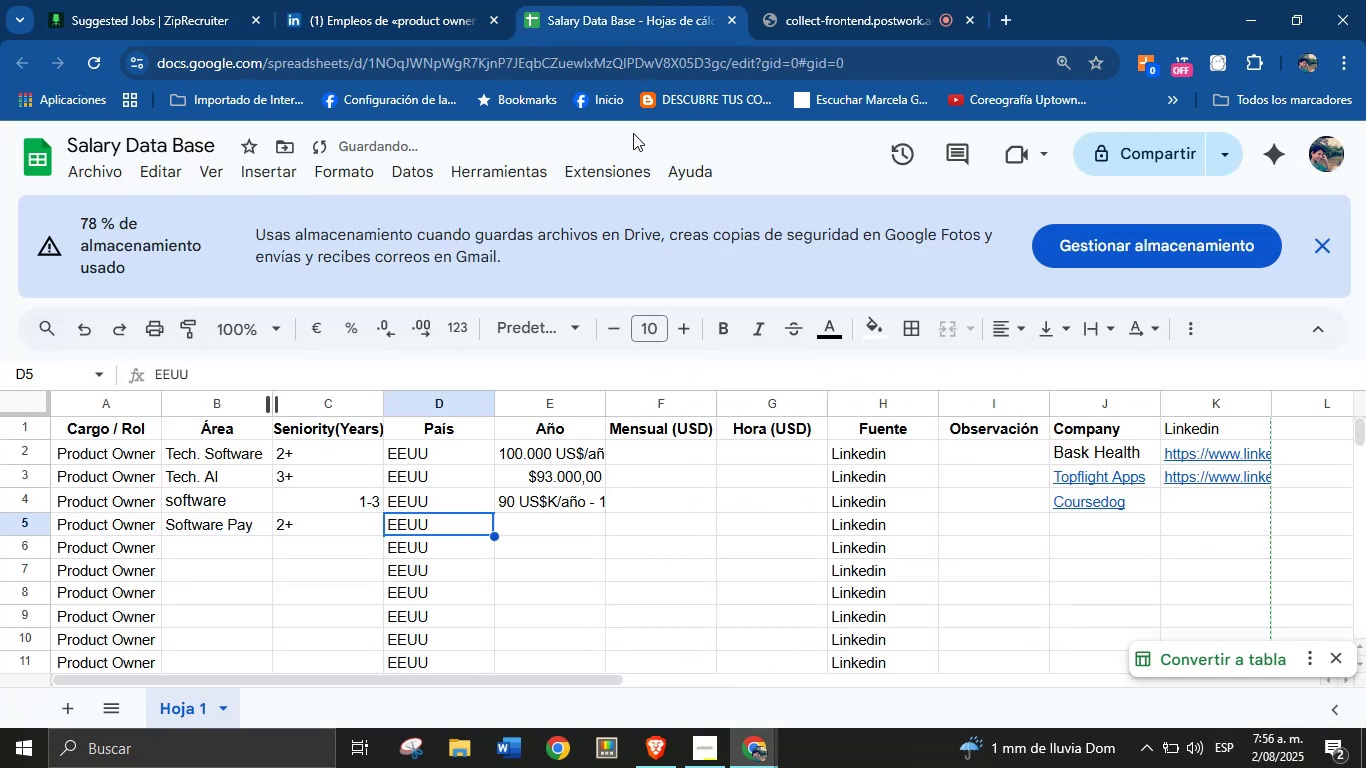 
key(Tab)
 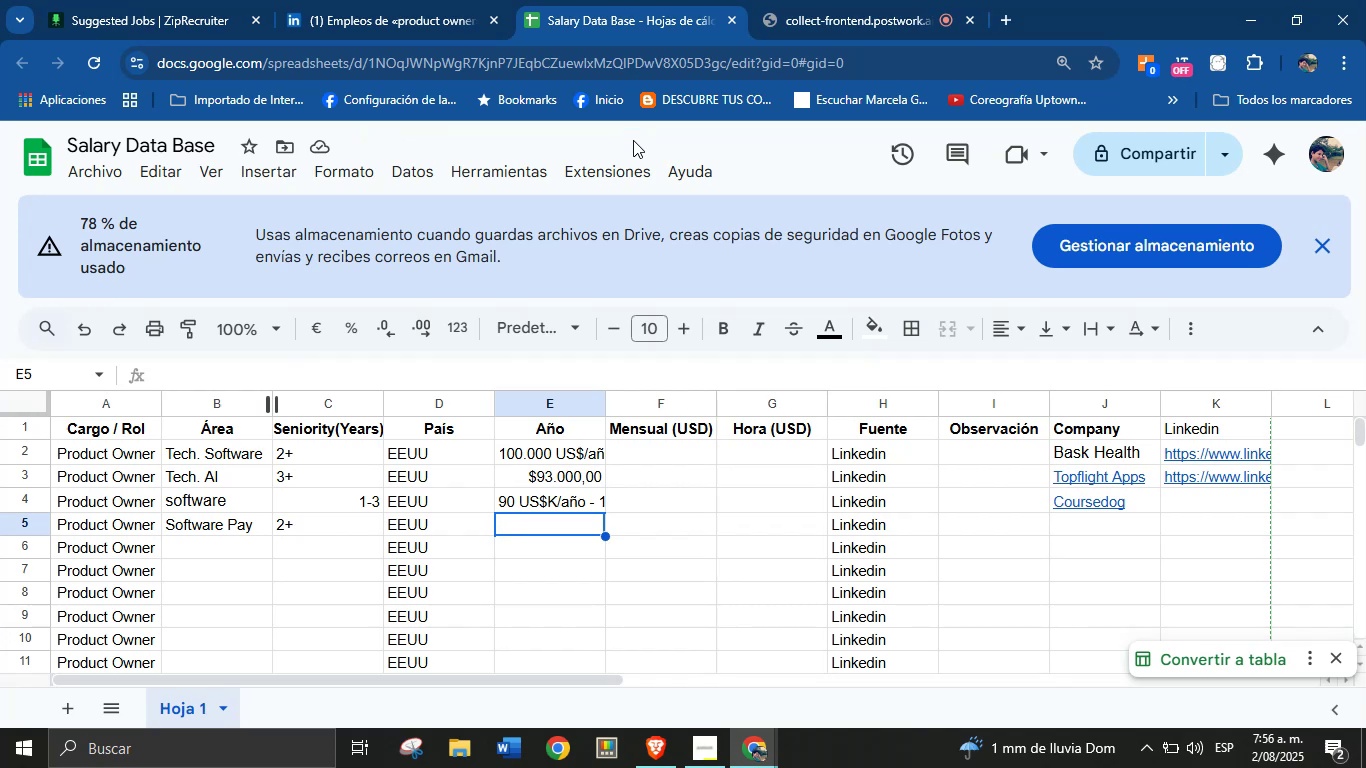 
wait(5.56)
 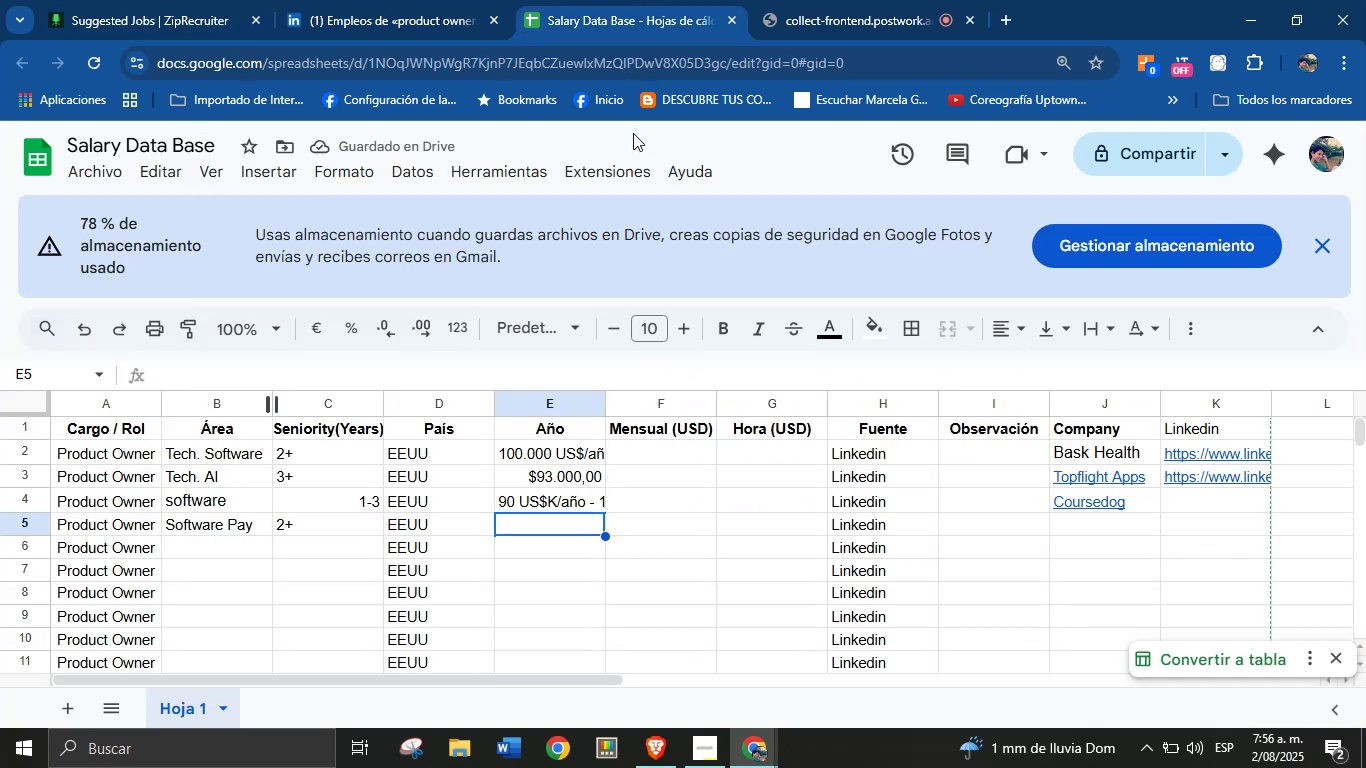 
left_click([378, 0])
 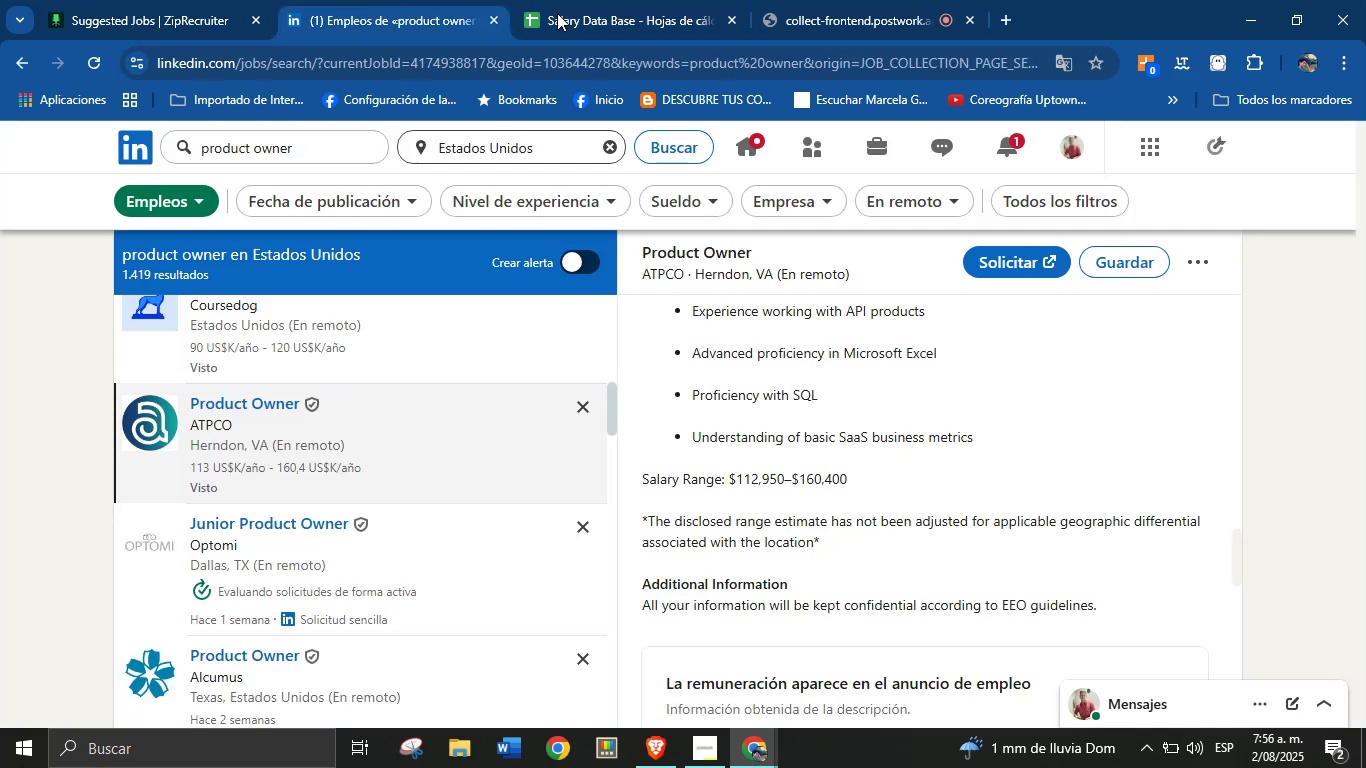 
left_click([604, 0])
 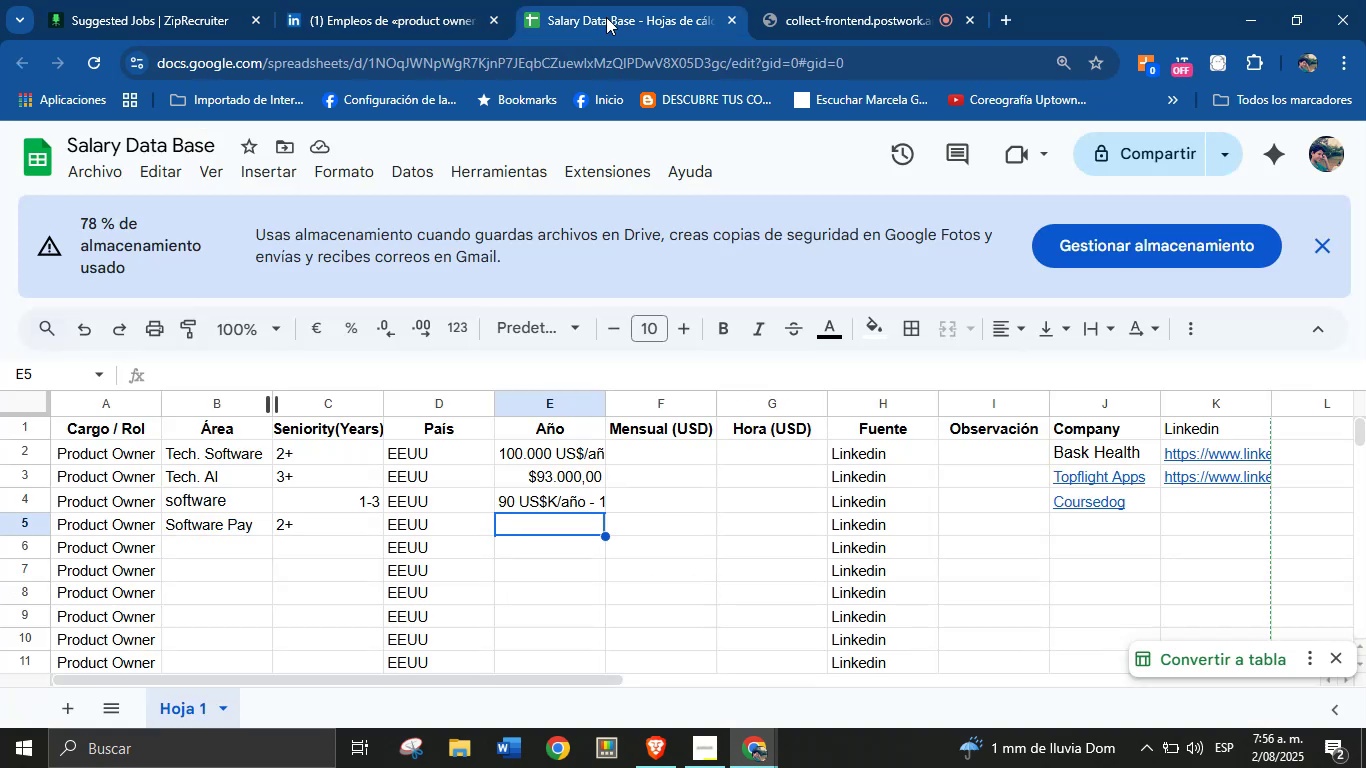 
mouse_move([329, 13])
 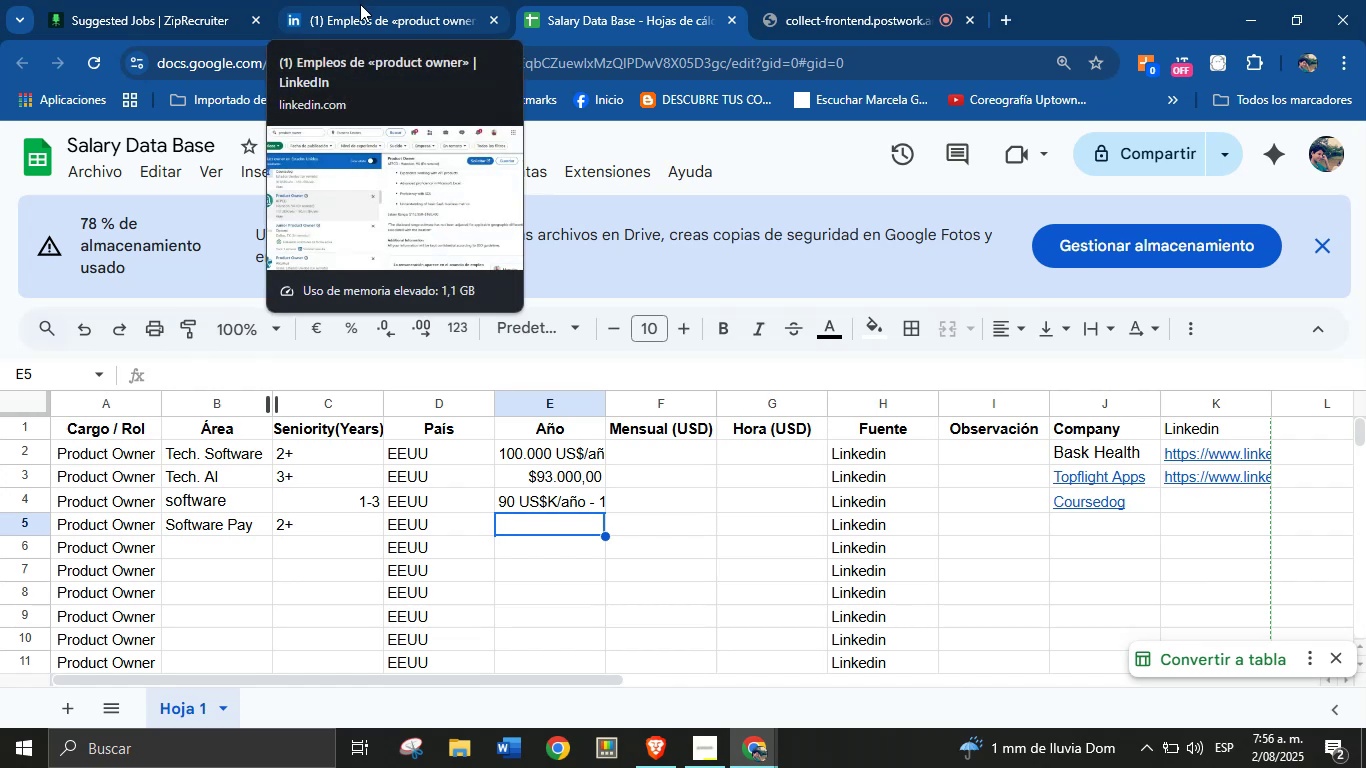 
wait(6.34)
 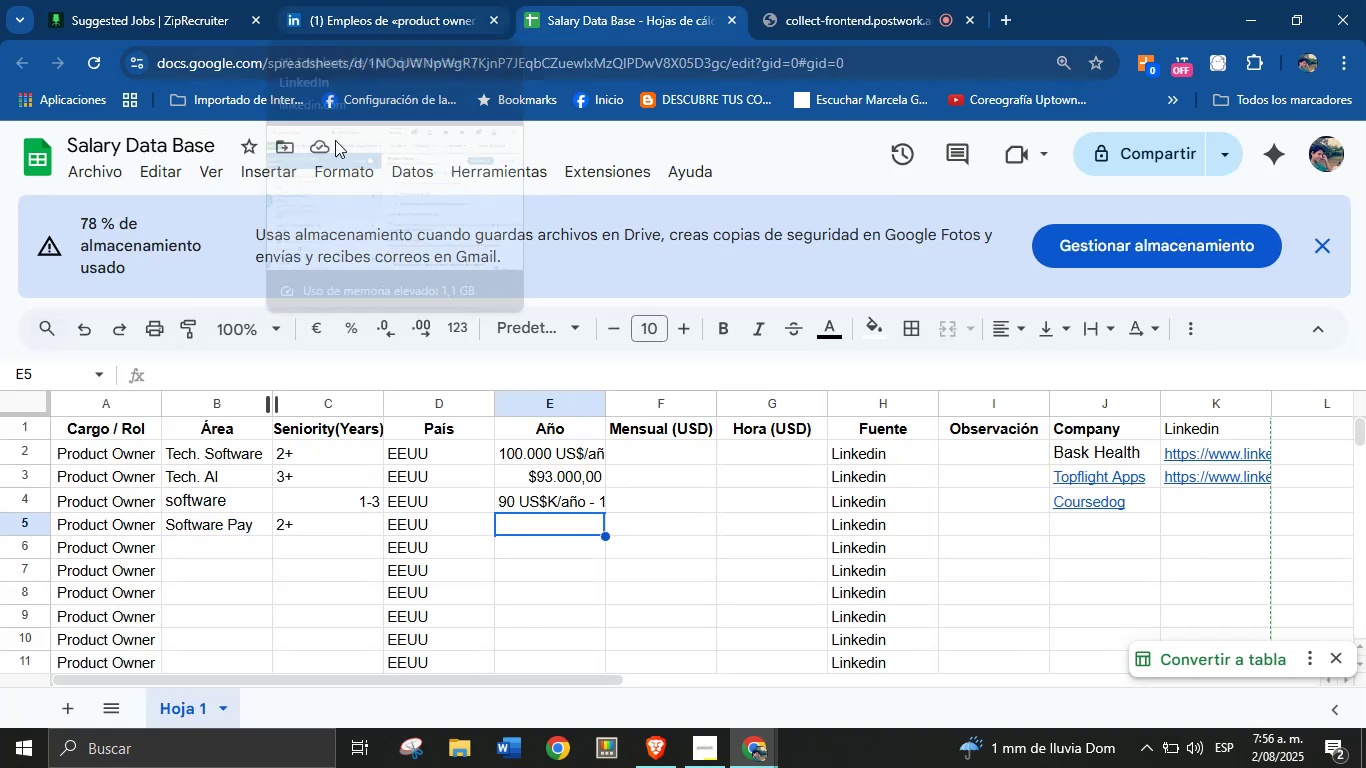 
left_click([357, 2])
 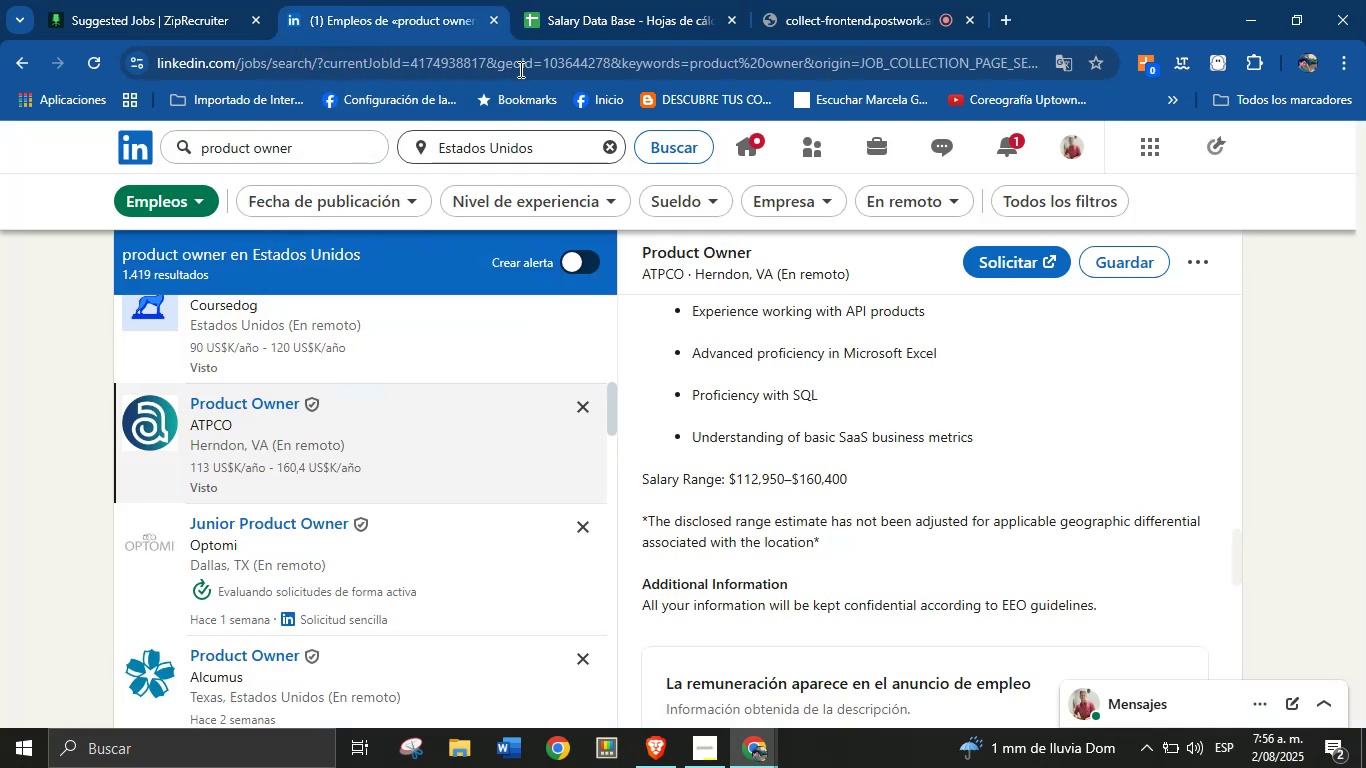 
left_click([613, 0])
 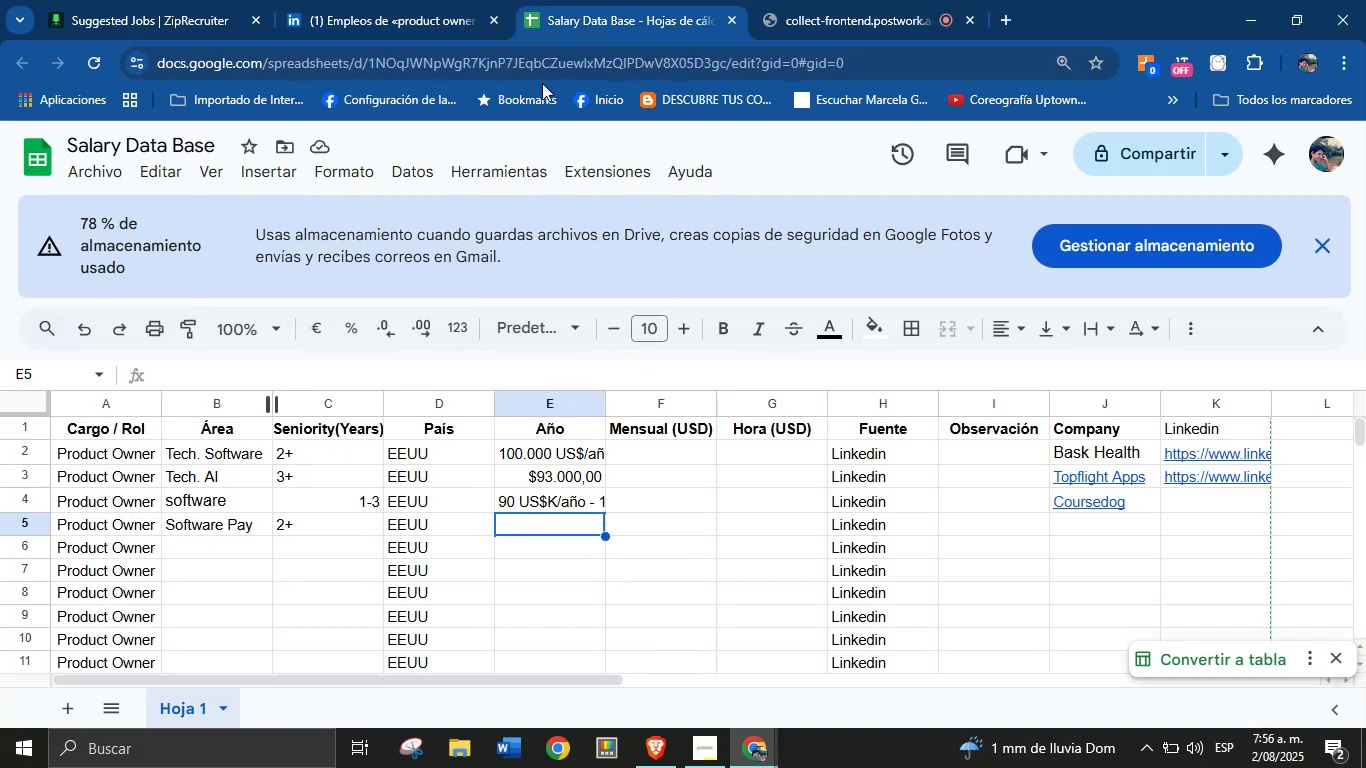 
left_click([449, 0])
 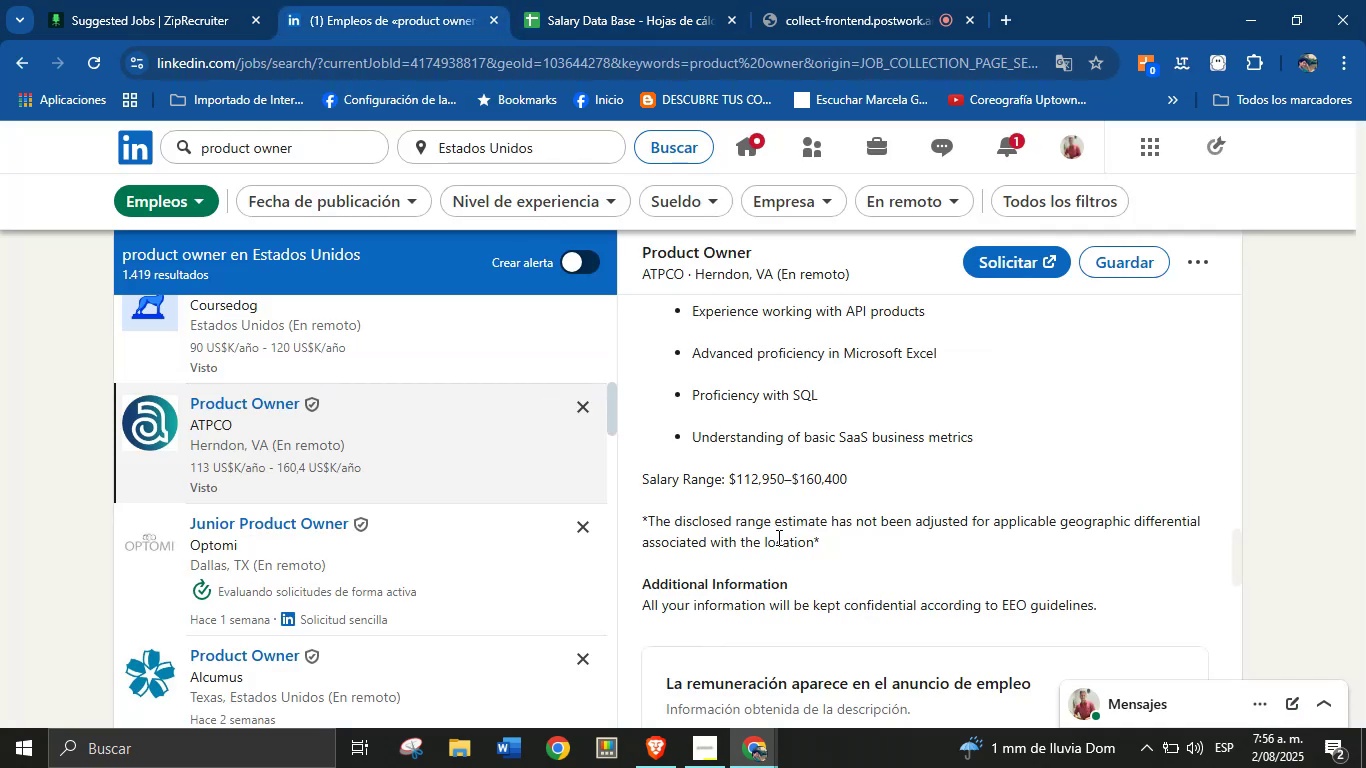 
left_click_drag(start_coordinate=[863, 481], to_coordinate=[727, 484])
 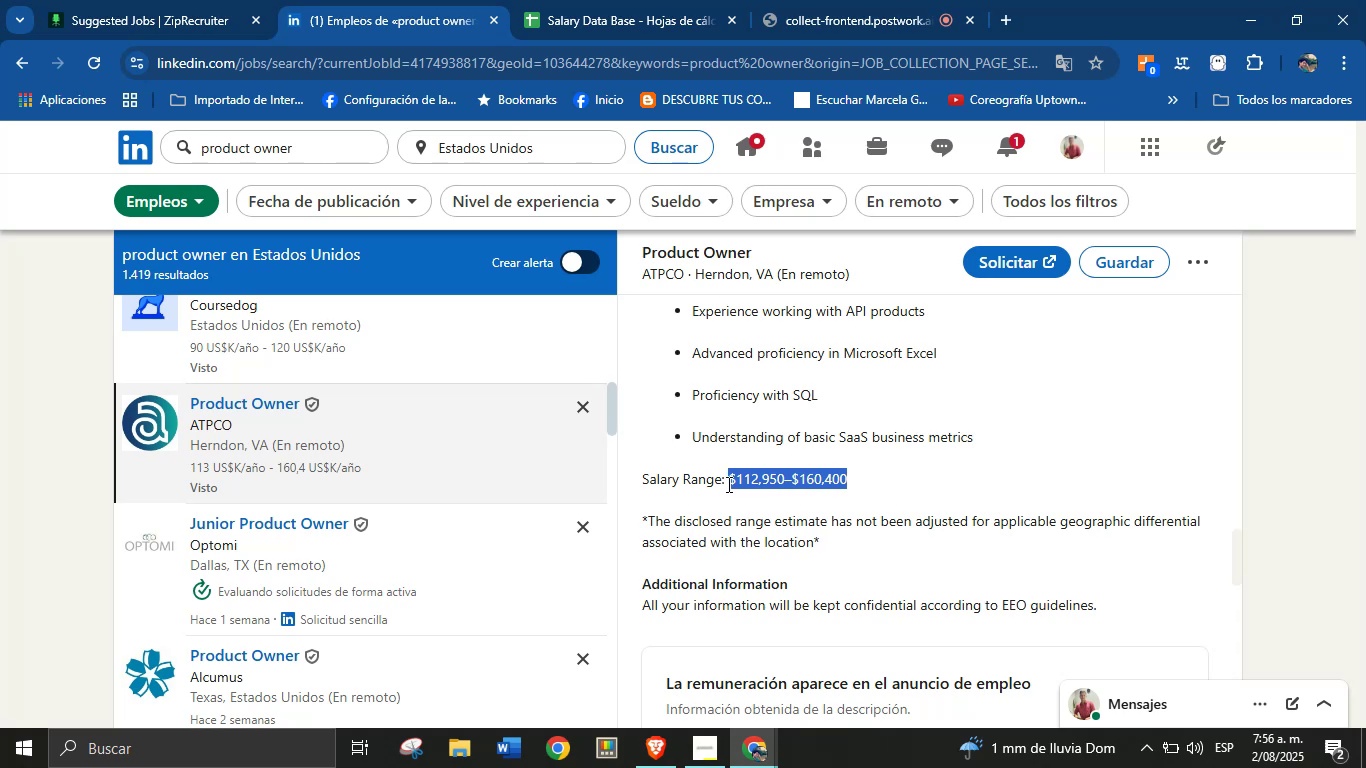 
key(Control+C)
 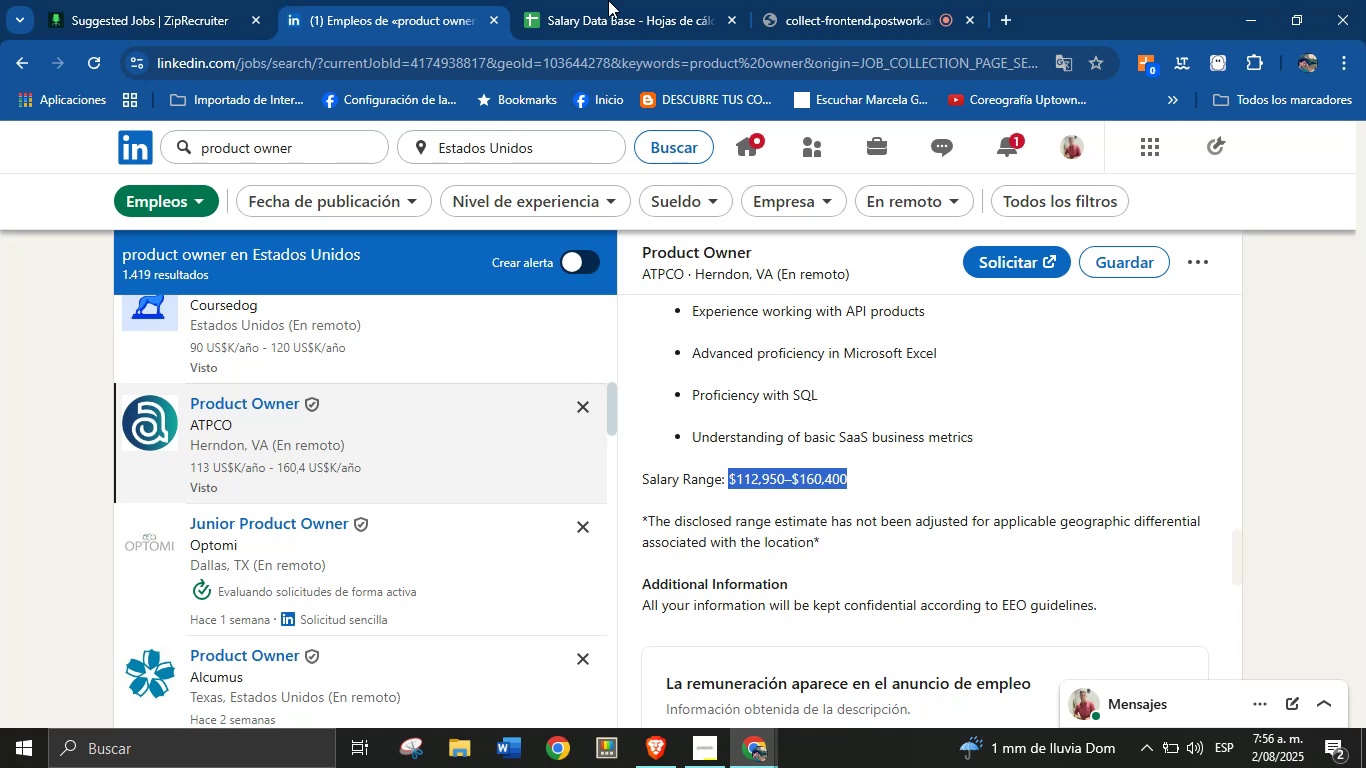 
left_click([661, 0])
 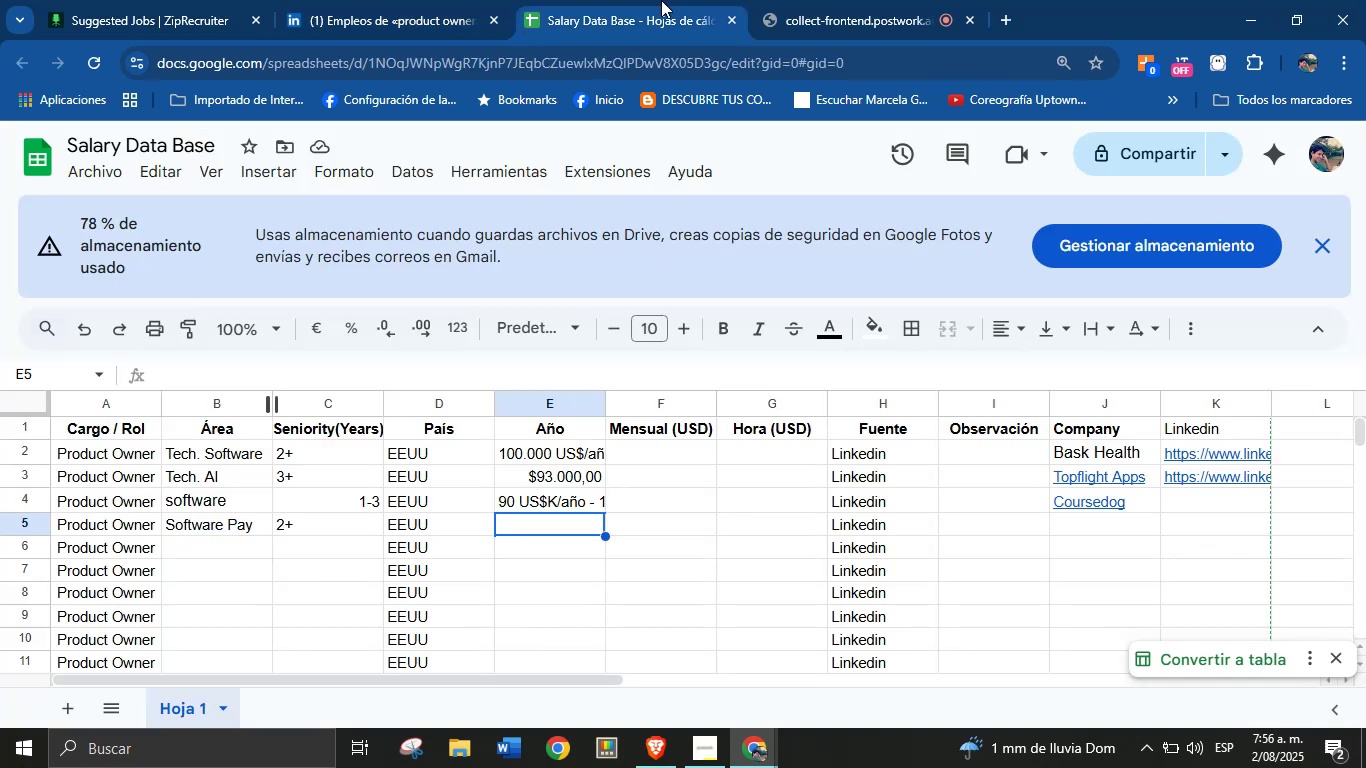 
key(Control+V)
 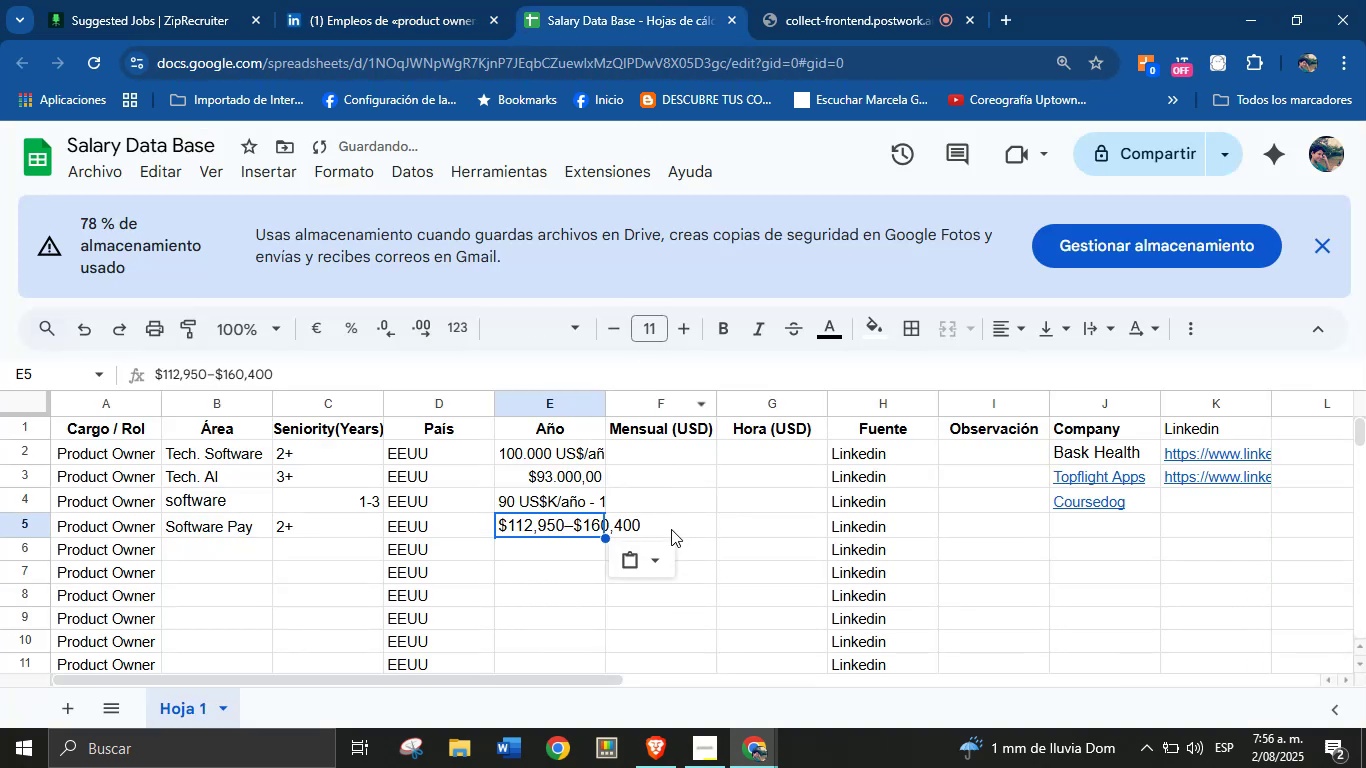 
left_click([670, 531])
 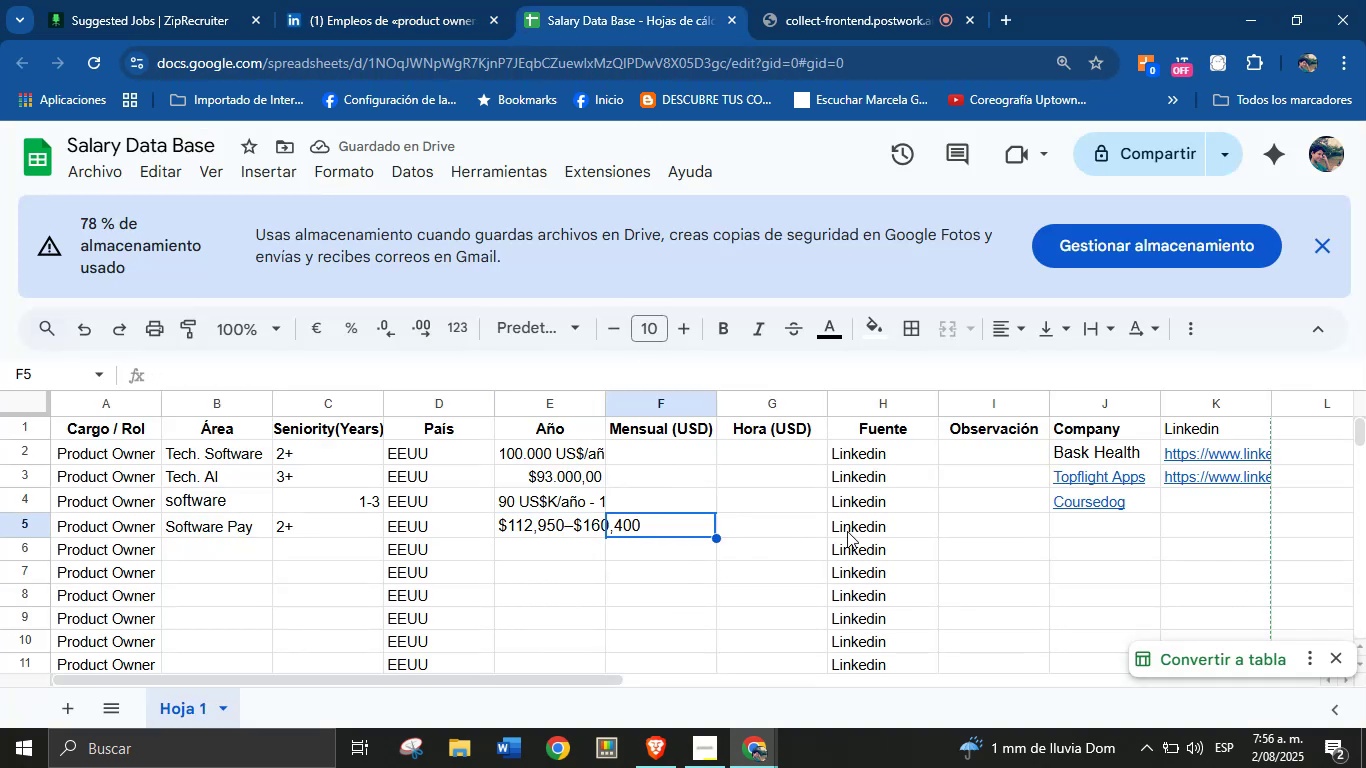 
left_click([974, 528])
 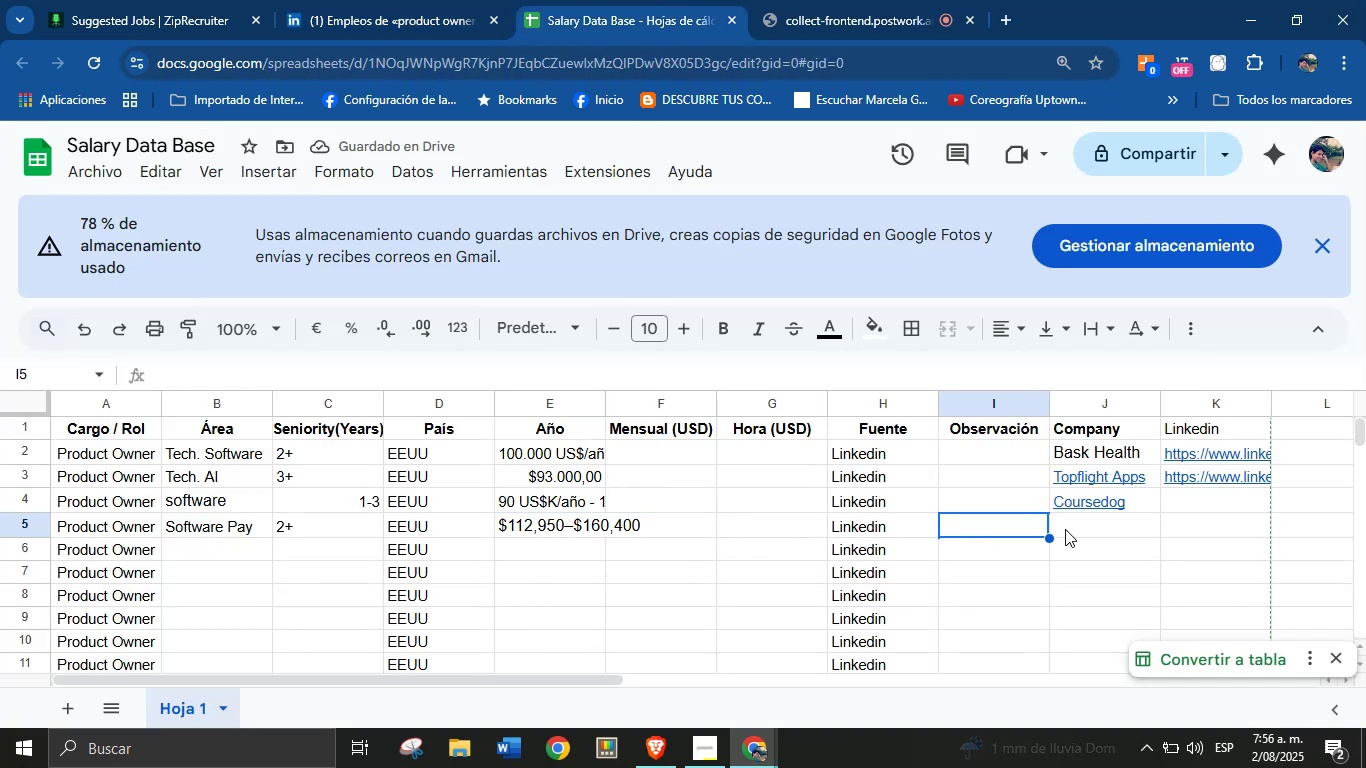 
left_click([1068, 529])
 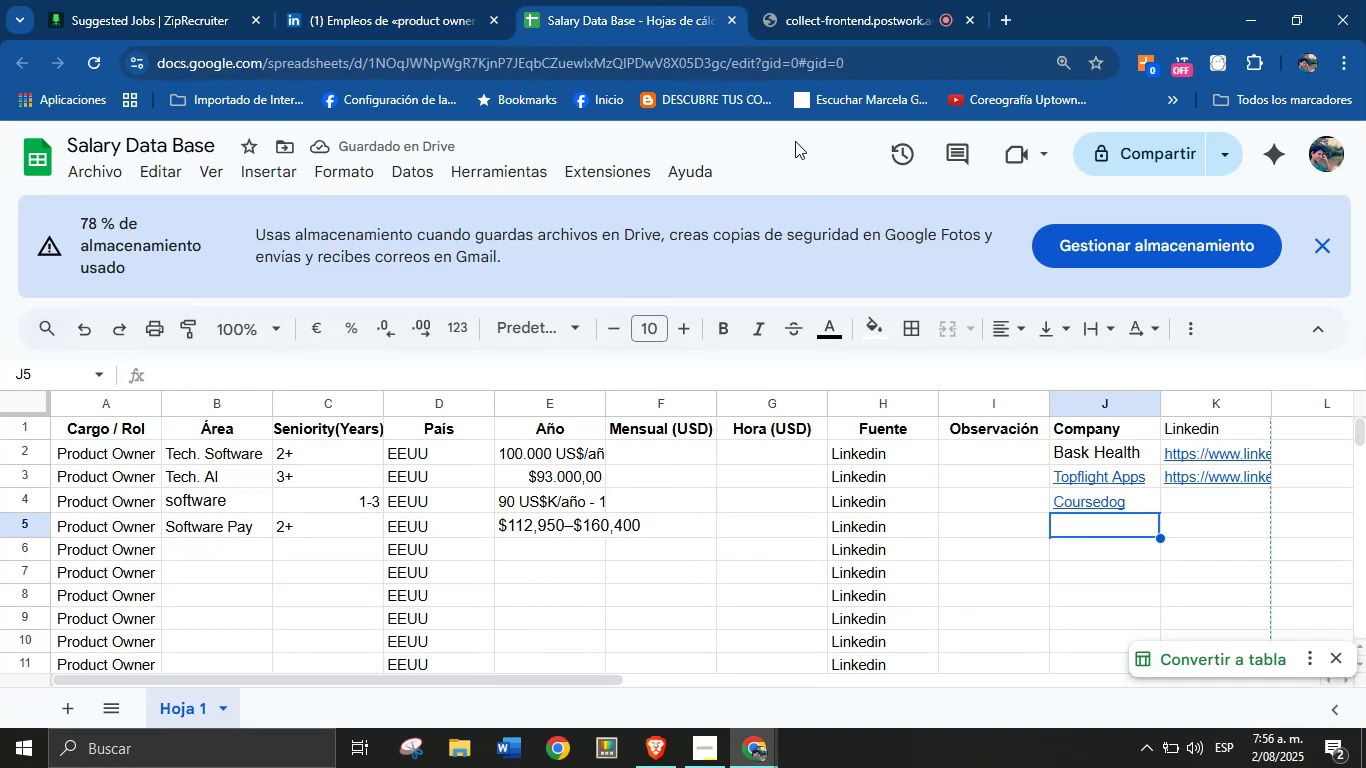 
key(Meta+V)
 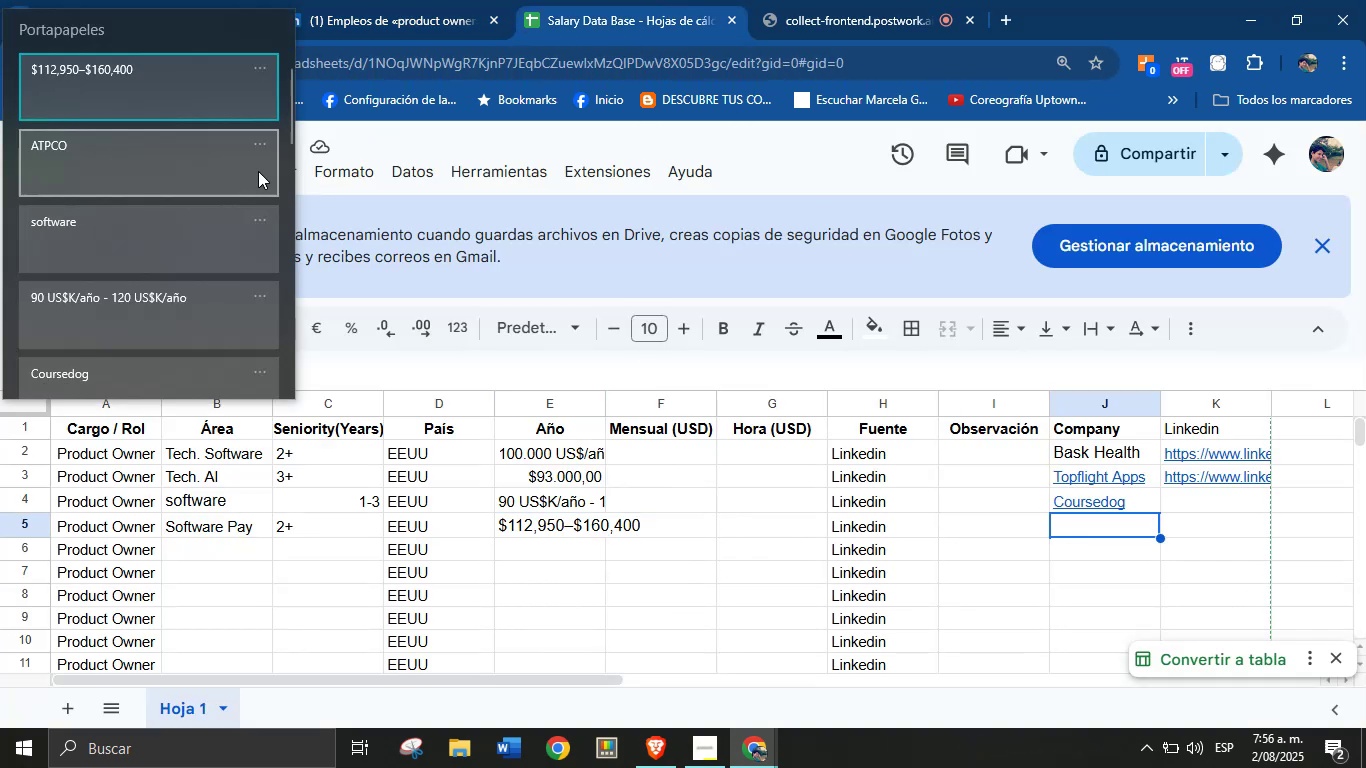 
left_click([144, 172])
 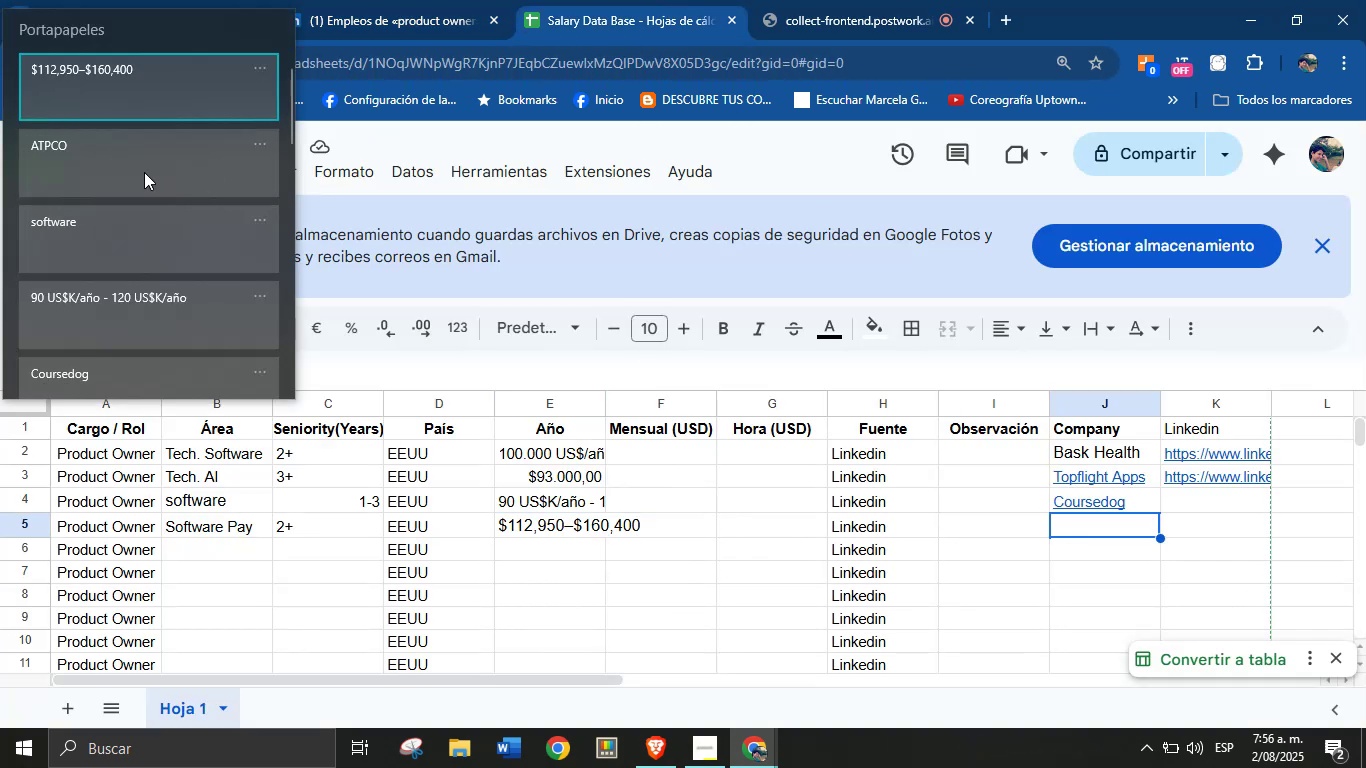 
key(Control+ControlLeft)
 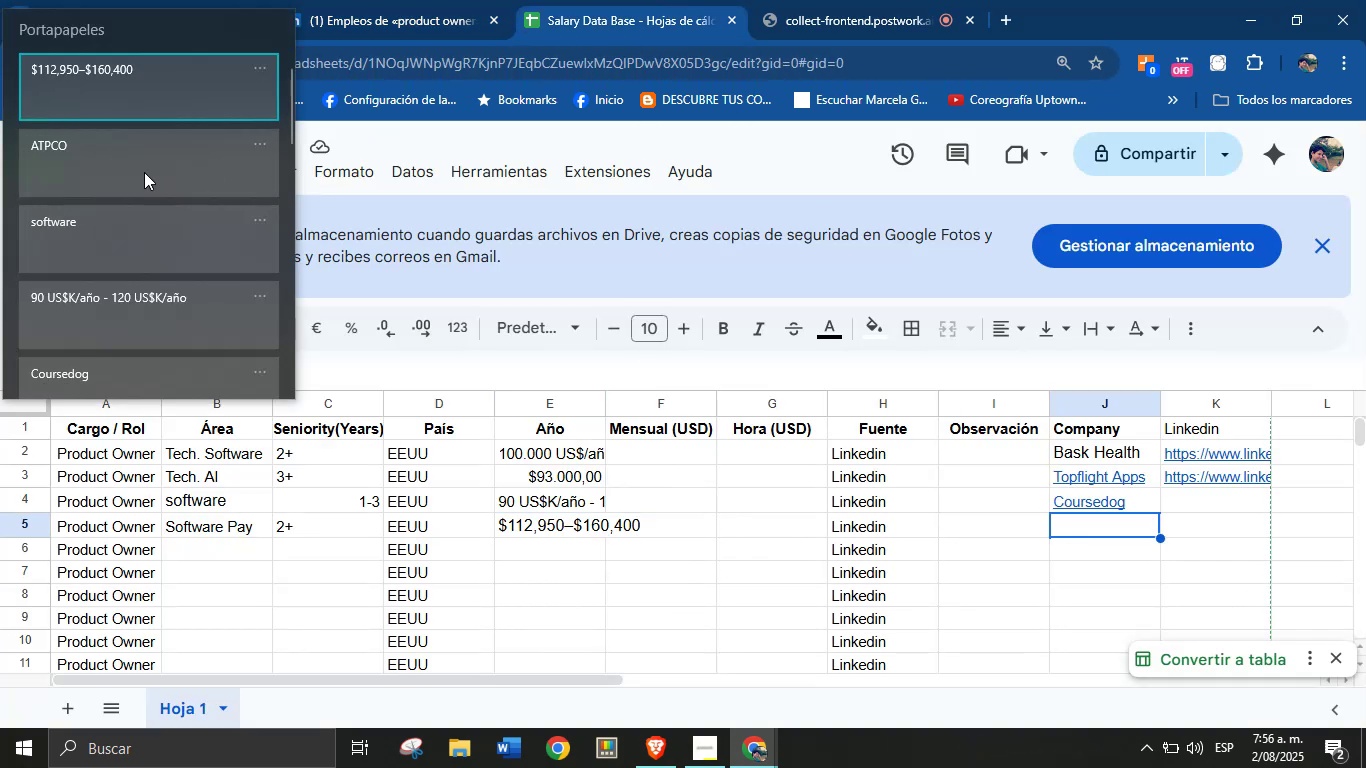 
key(Control+V)
 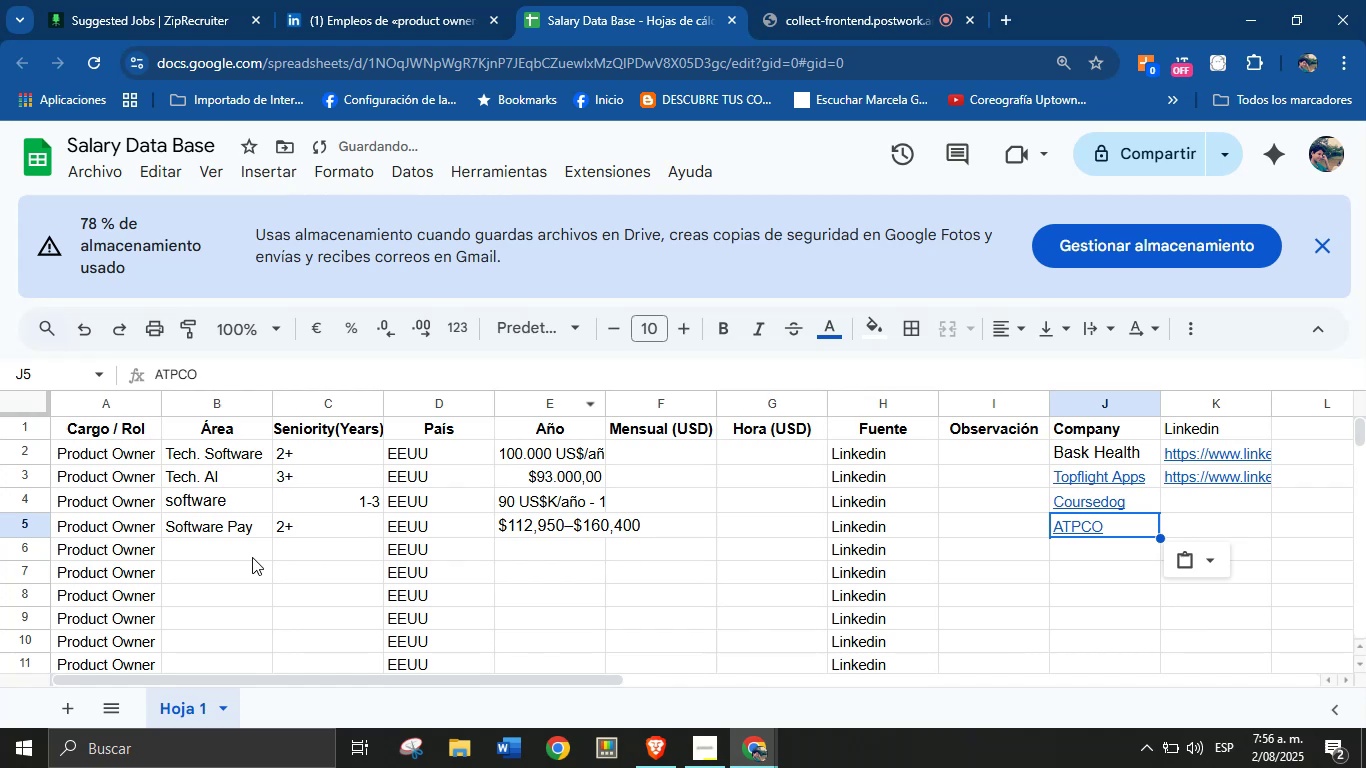 
left_click([231, 556])
 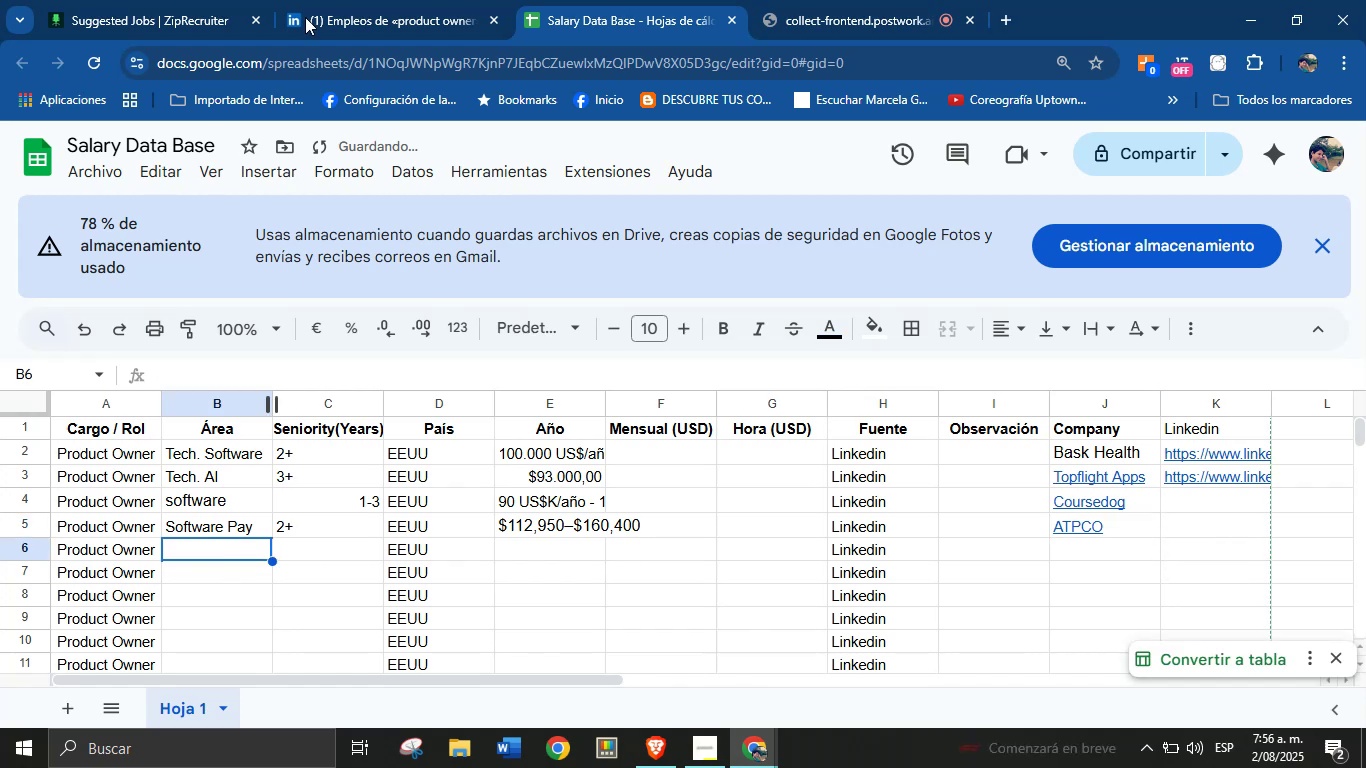 
left_click([320, 0])
 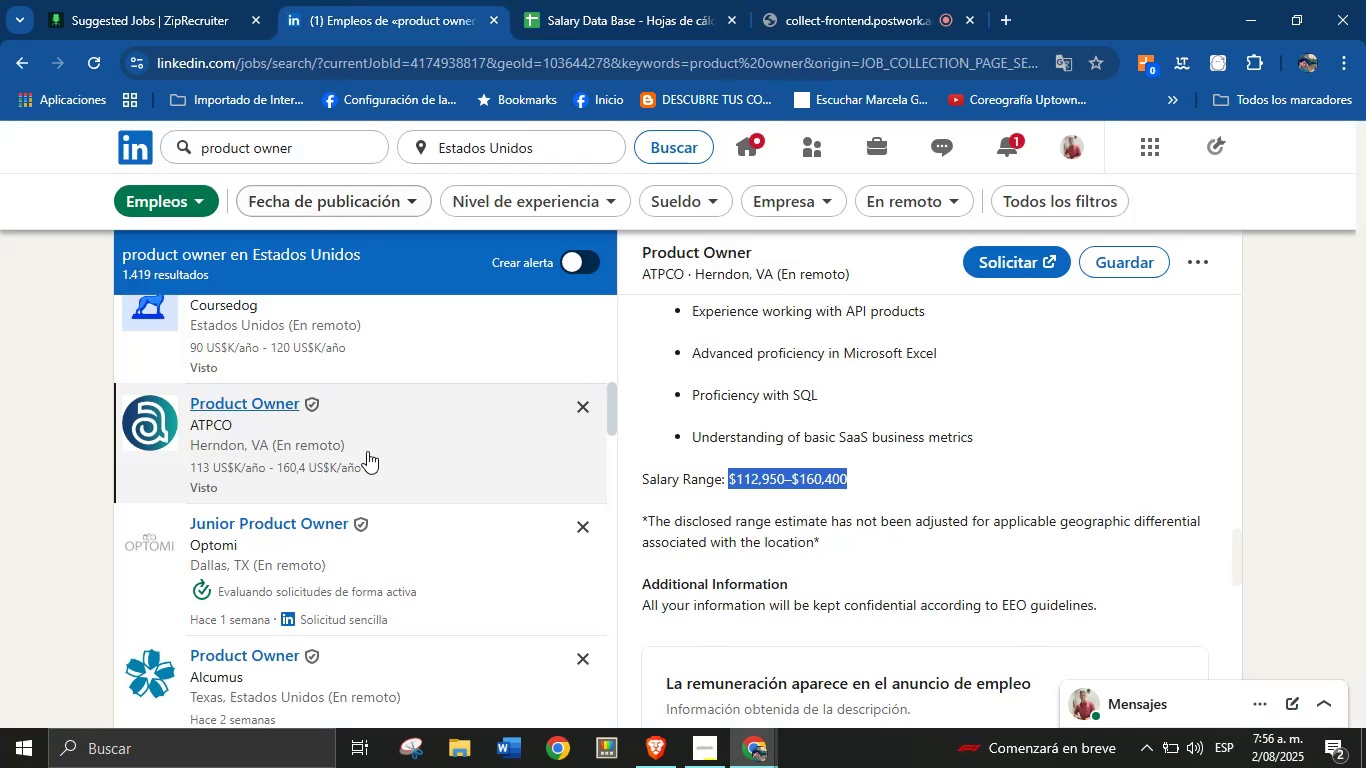 
scroll: coordinate [340, 506], scroll_direction: down, amount: 1.0
 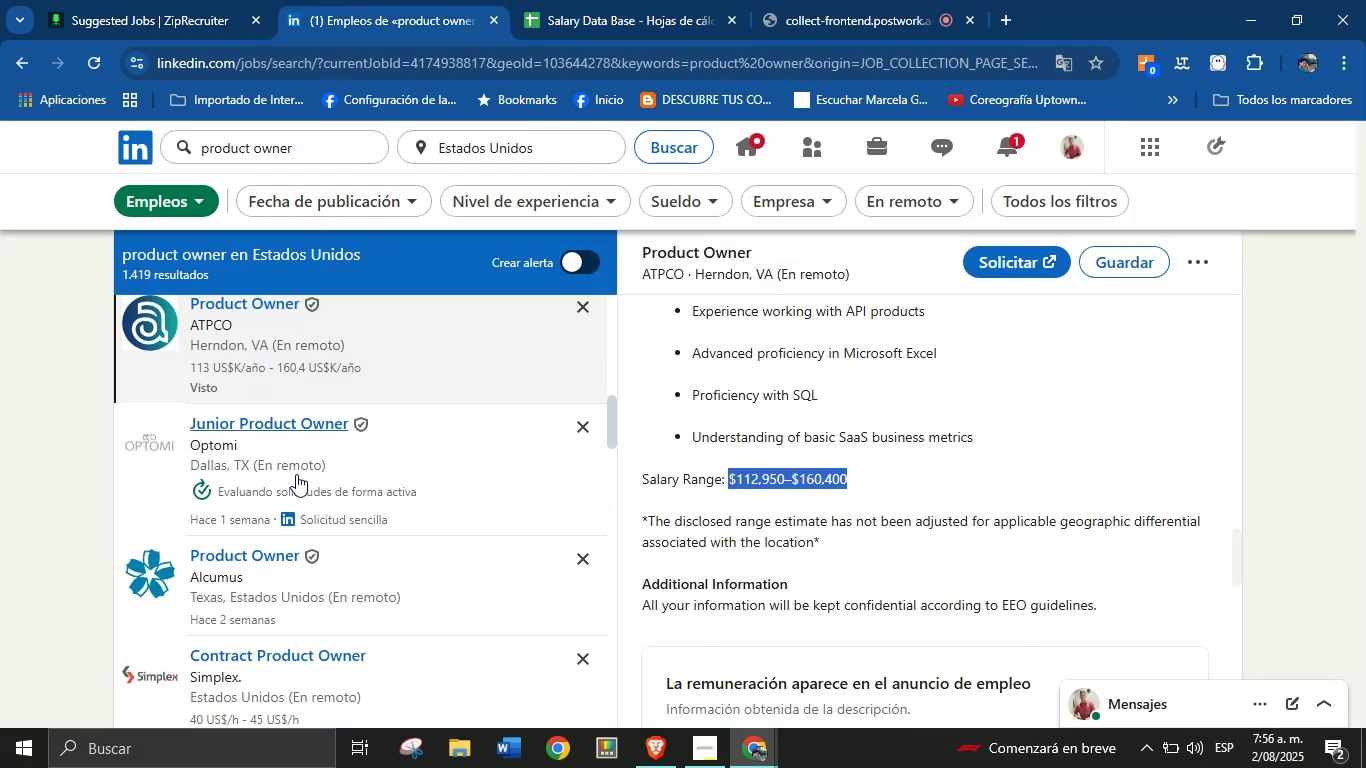 
left_click([301, 441])
 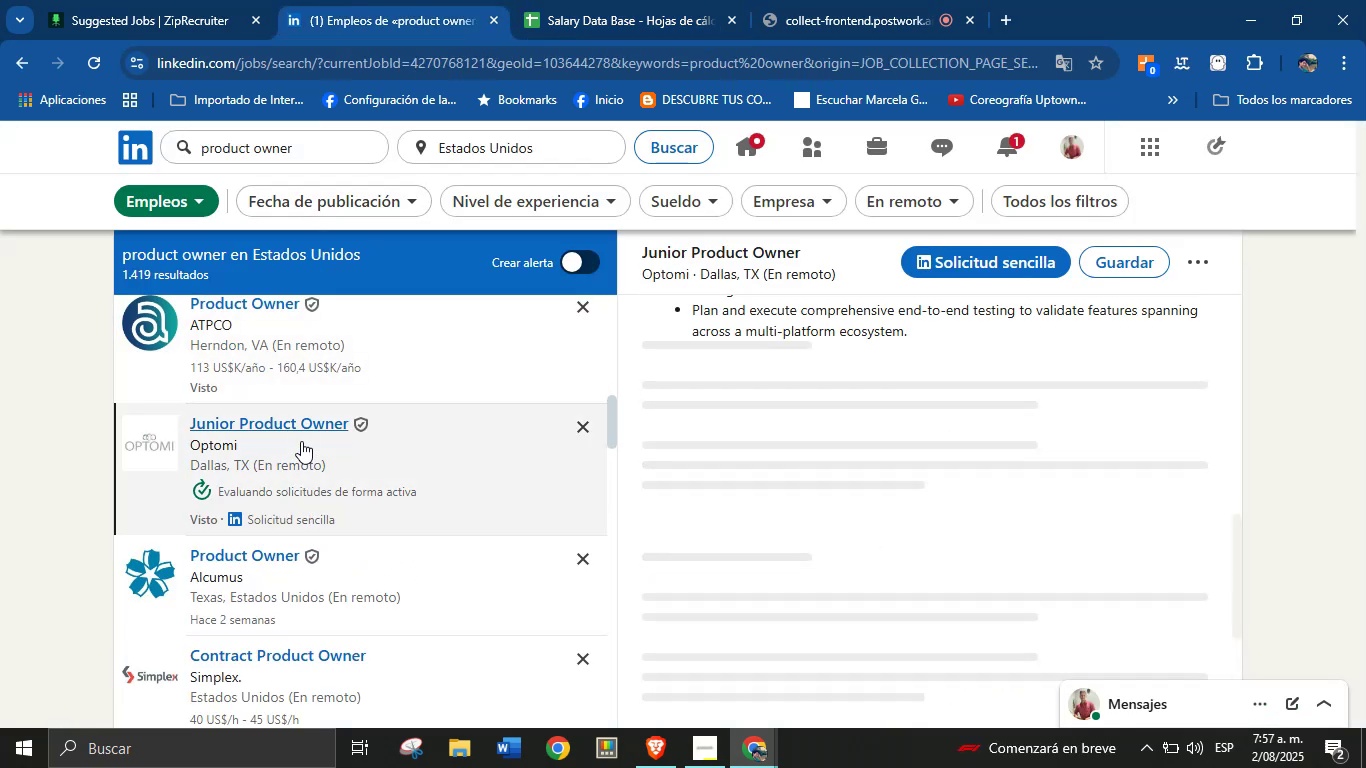 
scroll: coordinate [850, 460], scroll_direction: down, amount: 2.0
 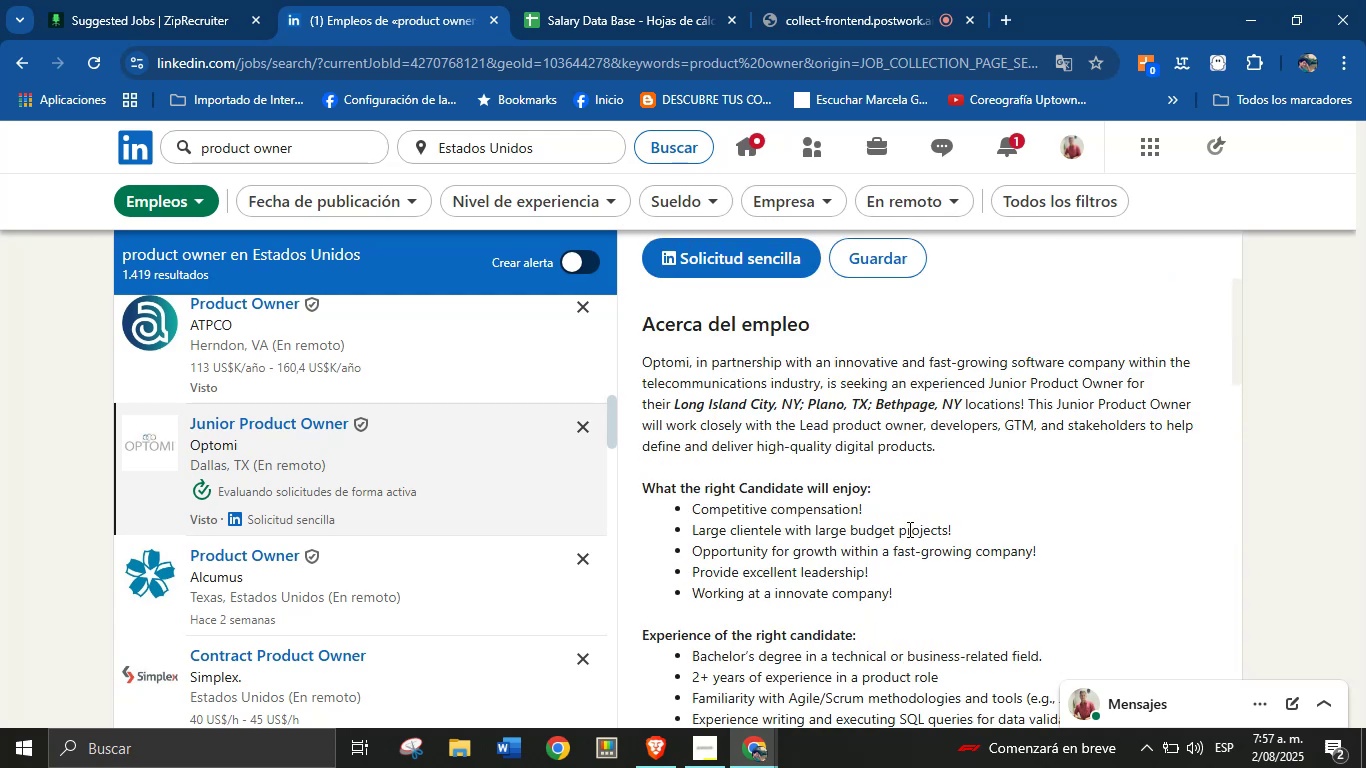 
wait(5.08)
 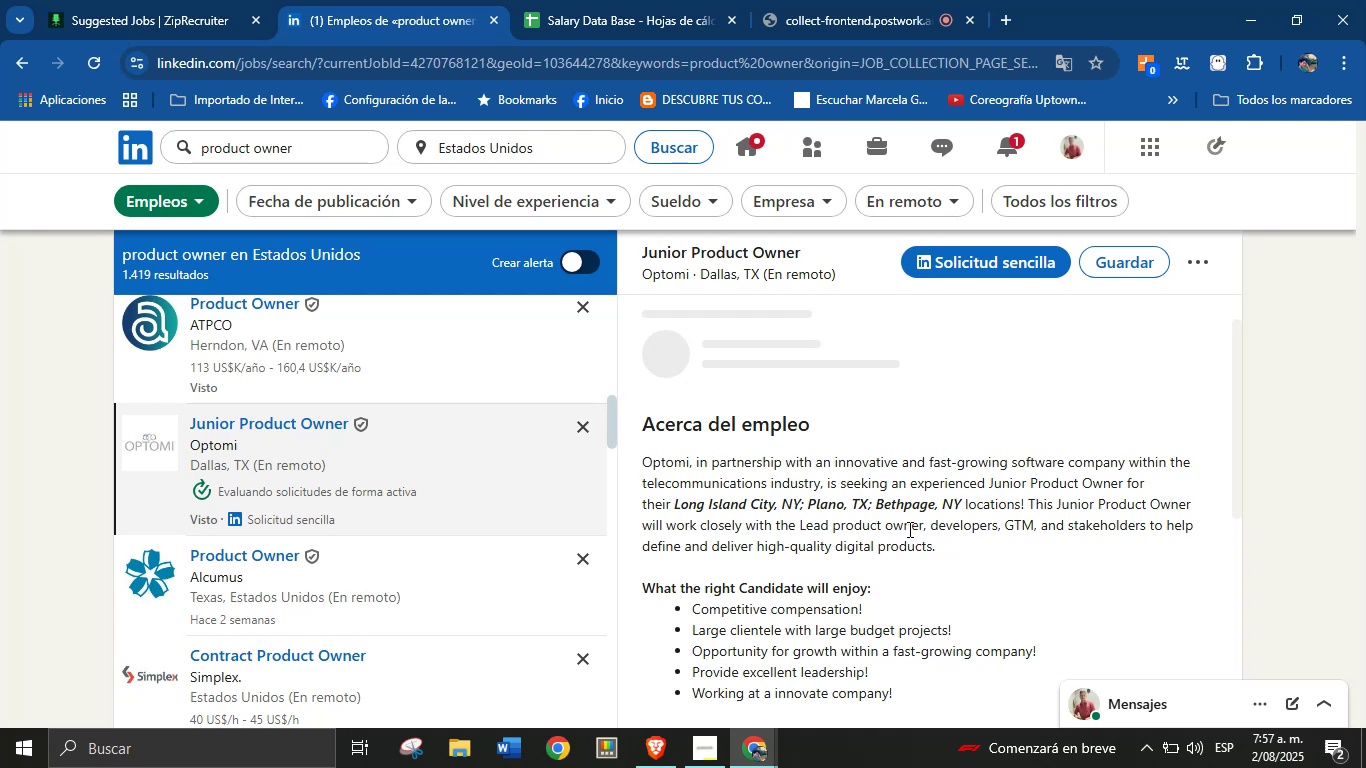 
scroll: coordinate [914, 532], scroll_direction: down, amount: 10.0
 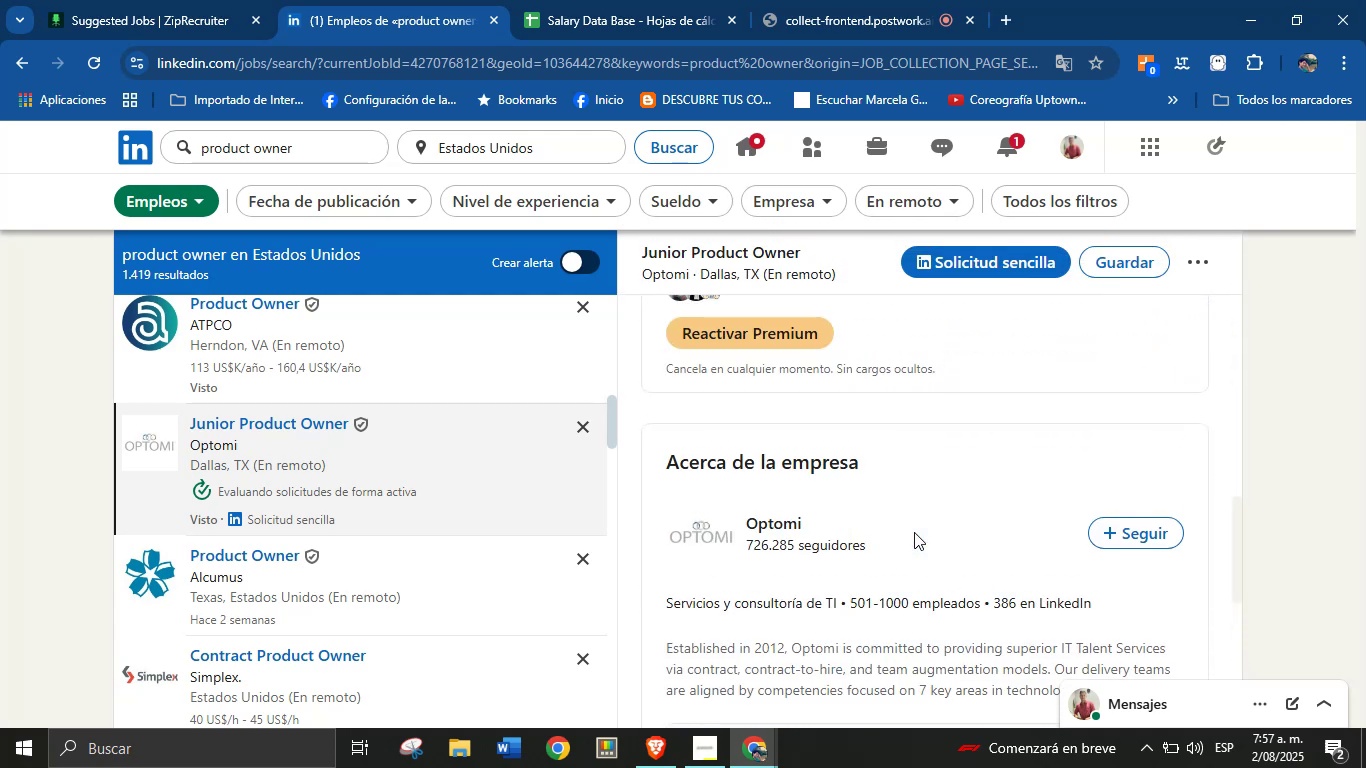 
scroll: coordinate [914, 532], scroll_direction: up, amount: 5.0
 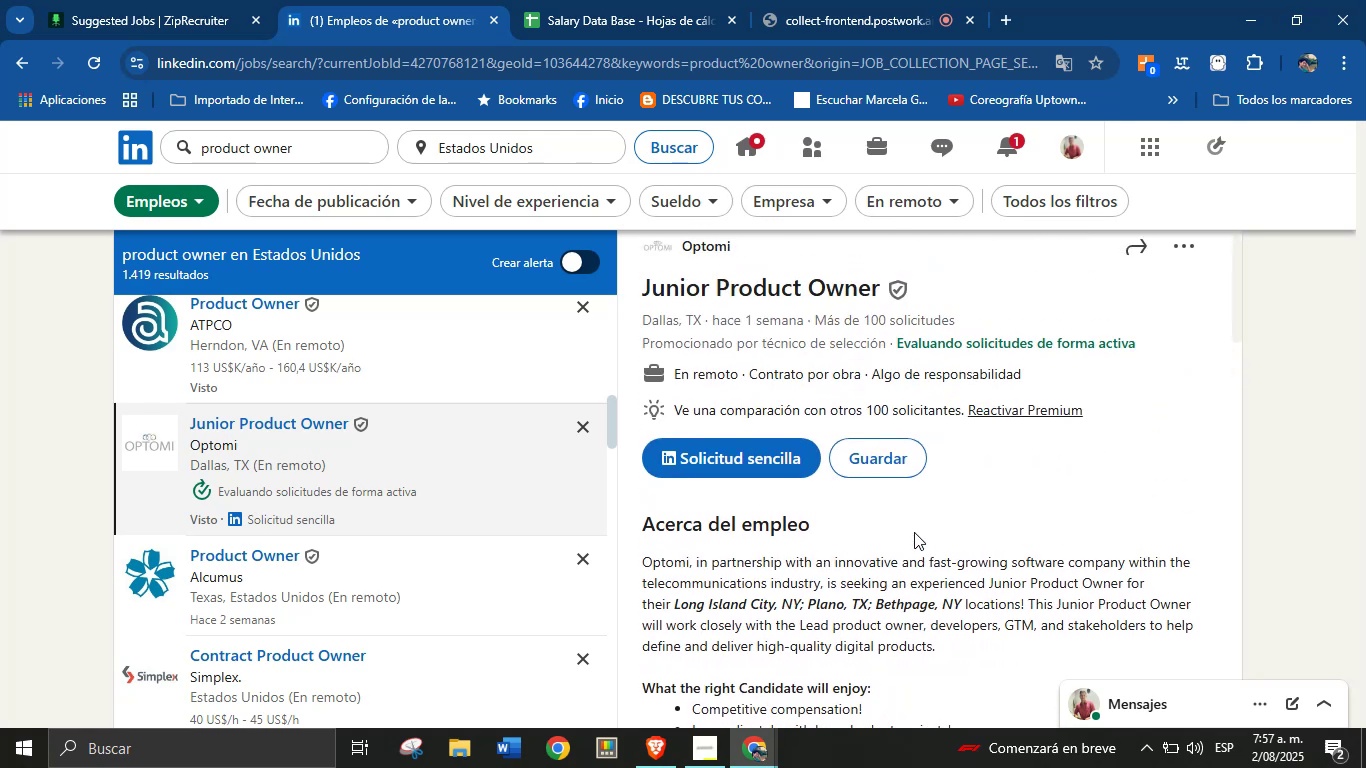 
scroll: coordinate [914, 535], scroll_direction: down, amount: 1.0
 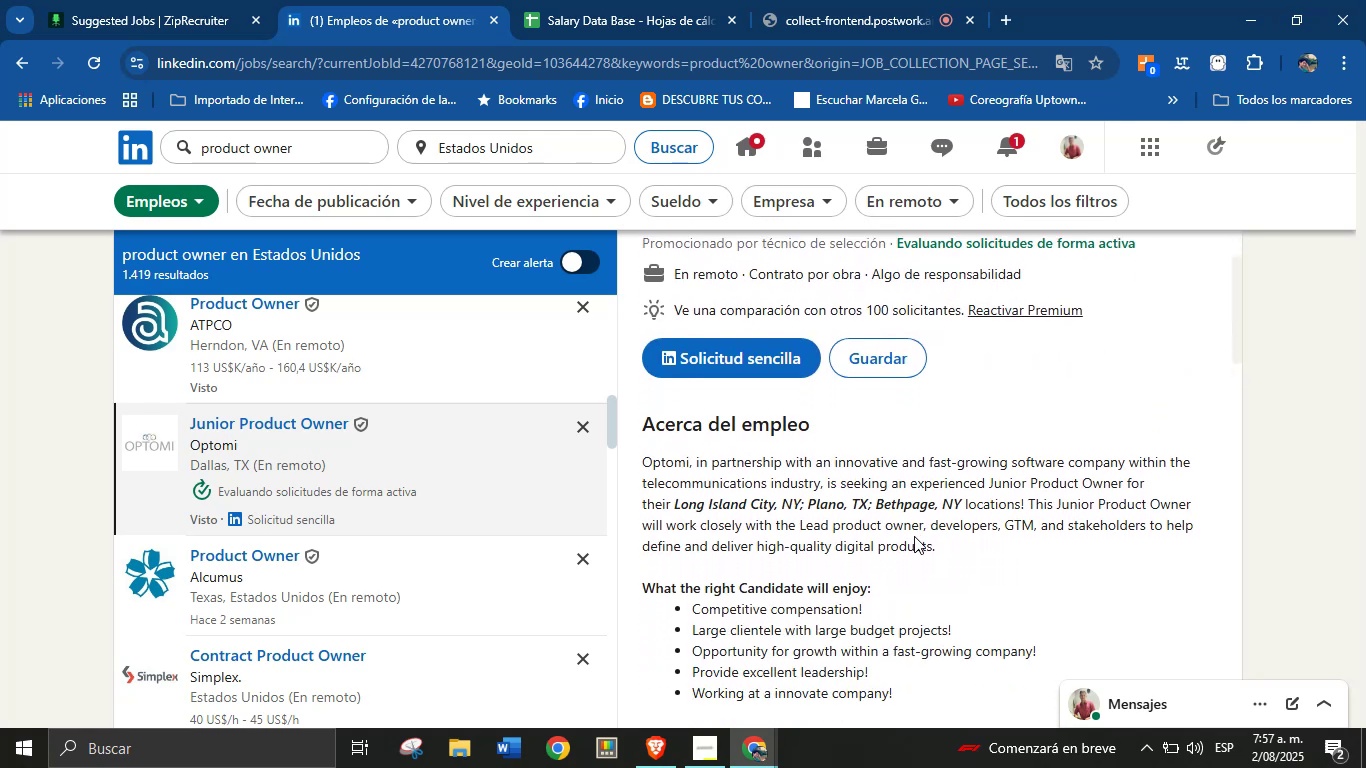 
scroll: coordinate [914, 536], scroll_direction: none, amount: 0.0
 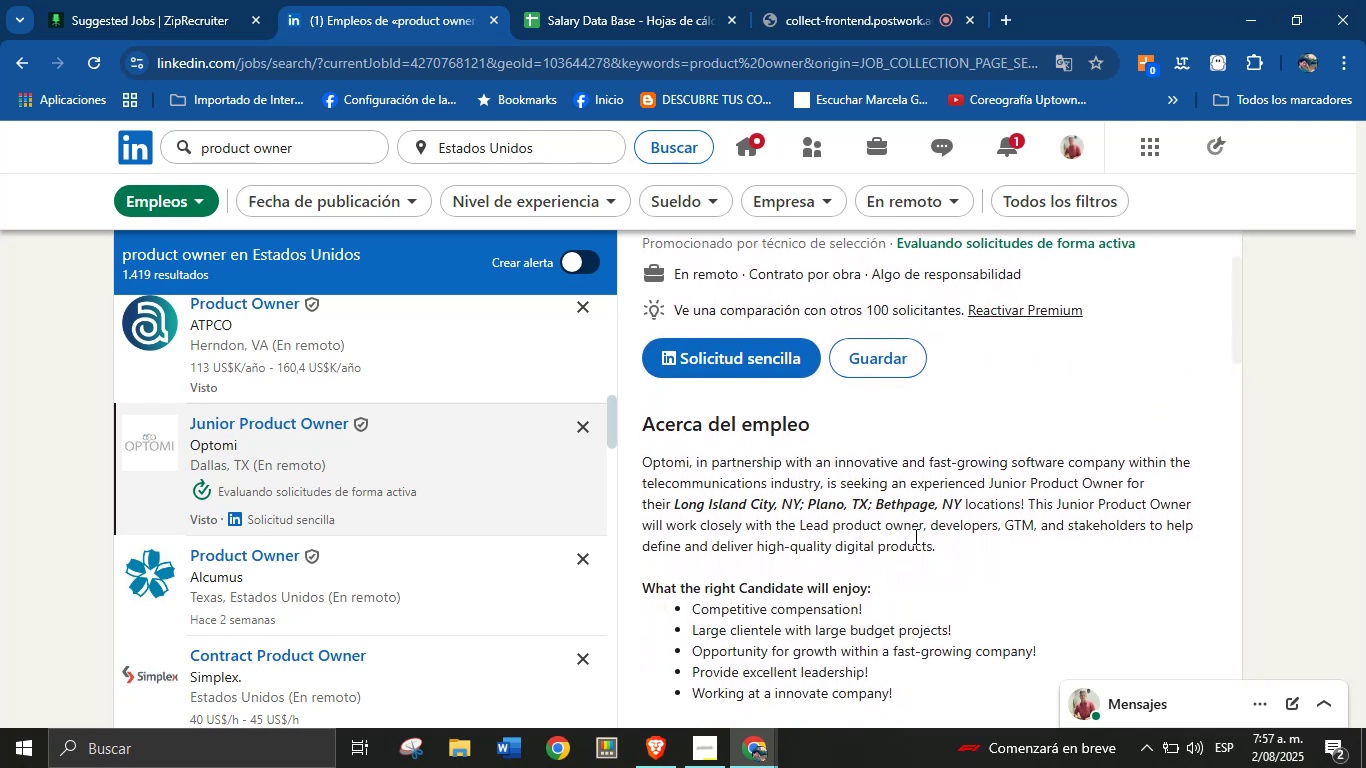 
scroll: coordinate [914, 536], scroll_direction: up, amount: 1.0
 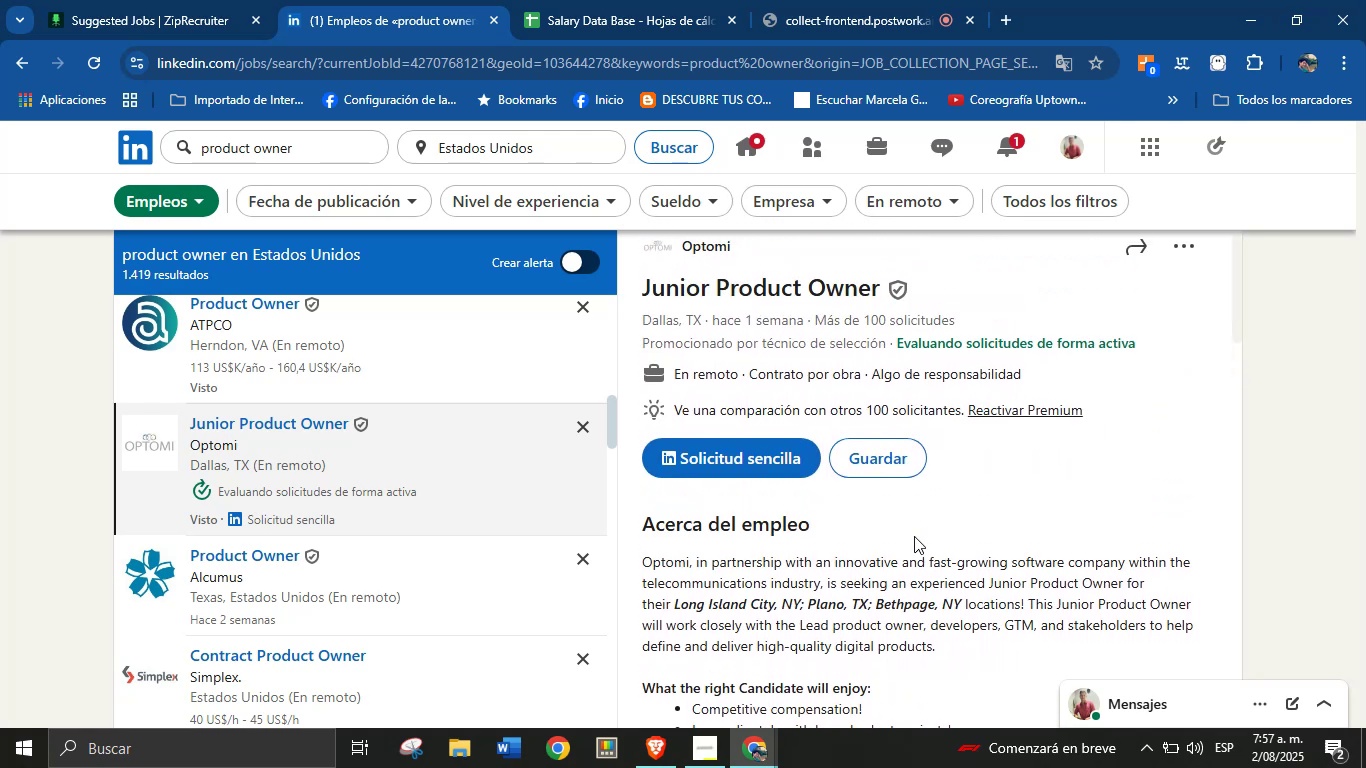 
scroll: coordinate [273, 575], scroll_direction: down, amount: 20.0
 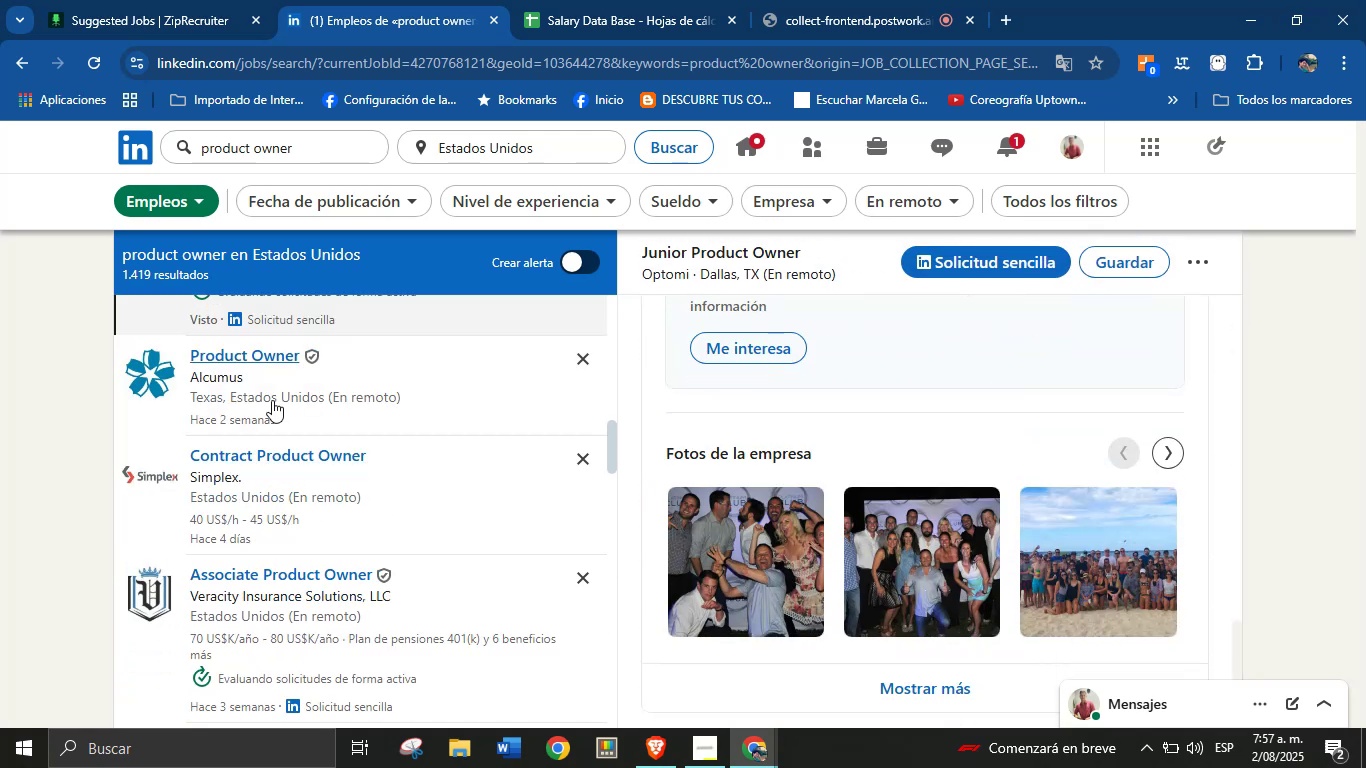 
left_click([272, 382])
 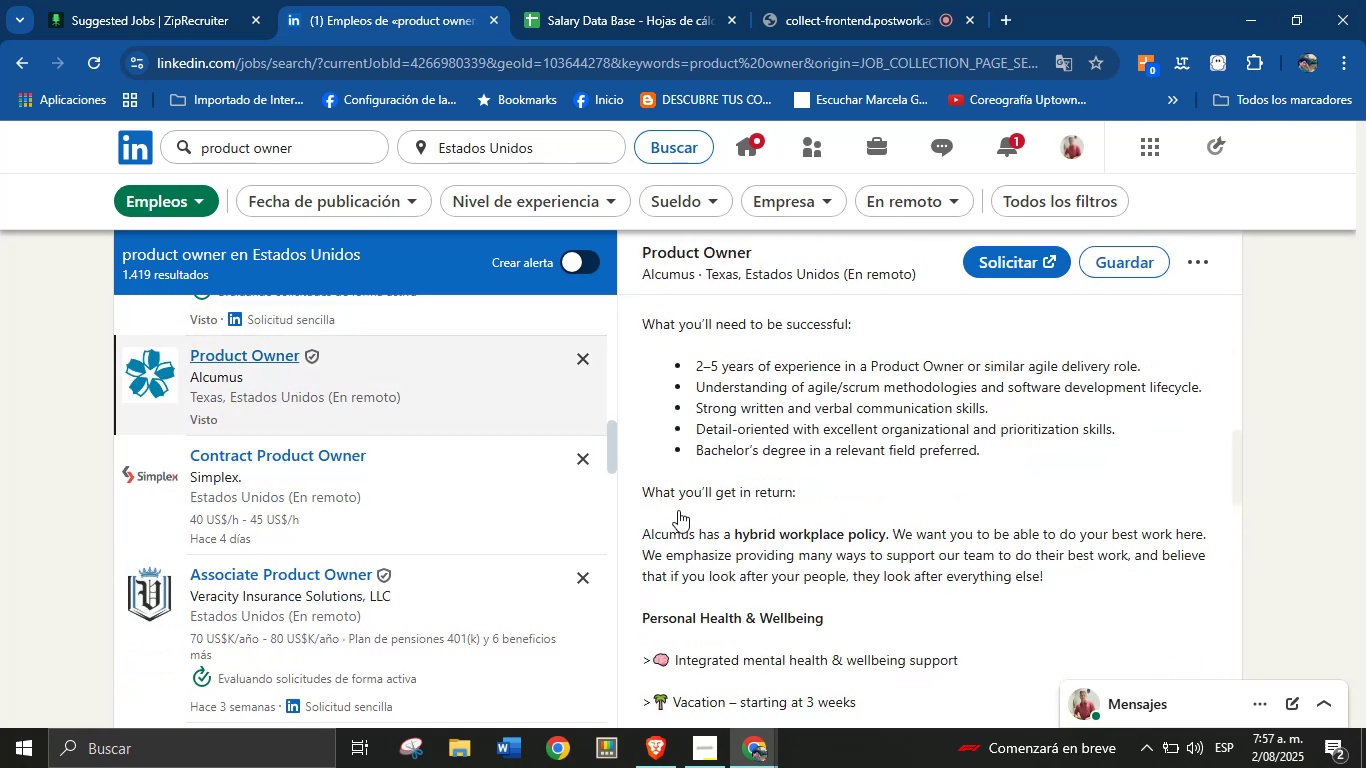 
scroll: coordinate [816, 523], scroll_direction: down, amount: 8.0
 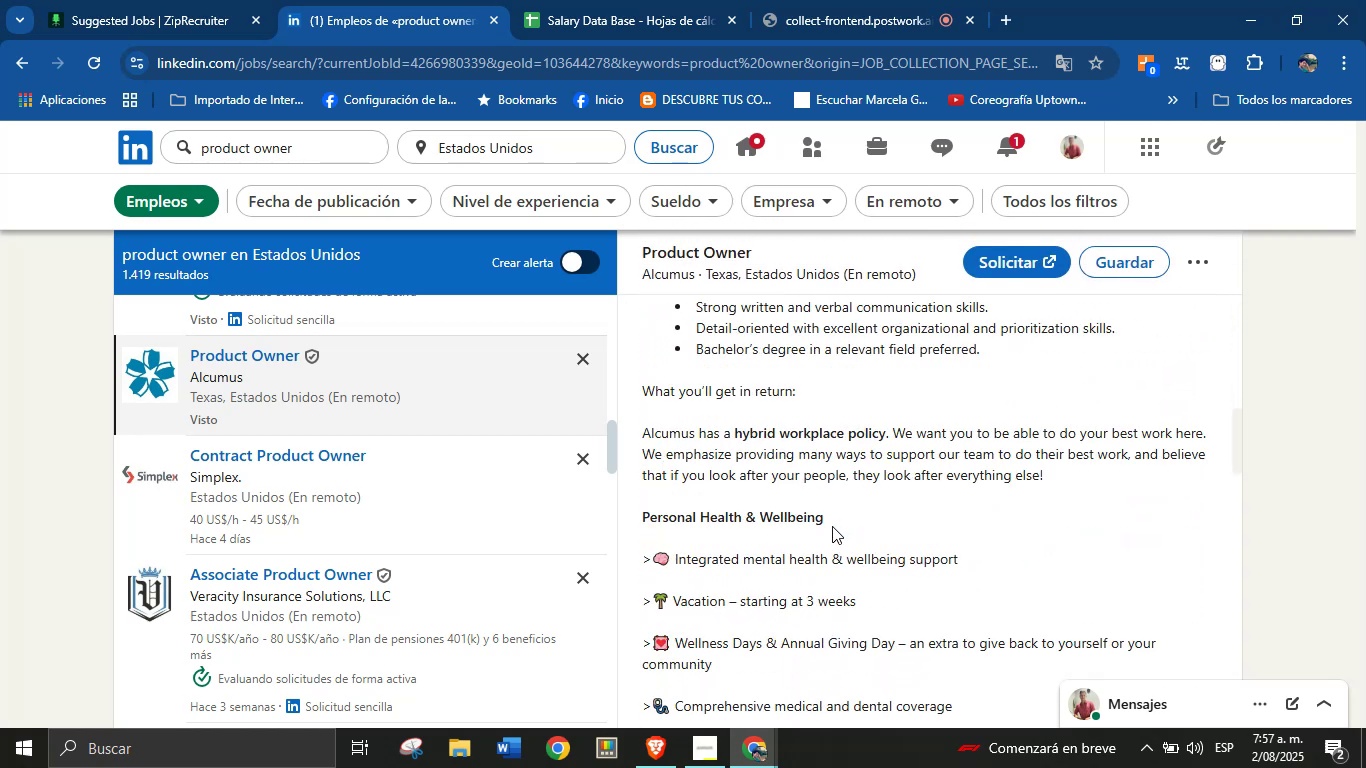 
scroll: coordinate [835, 530], scroll_direction: down, amount: 9.0
 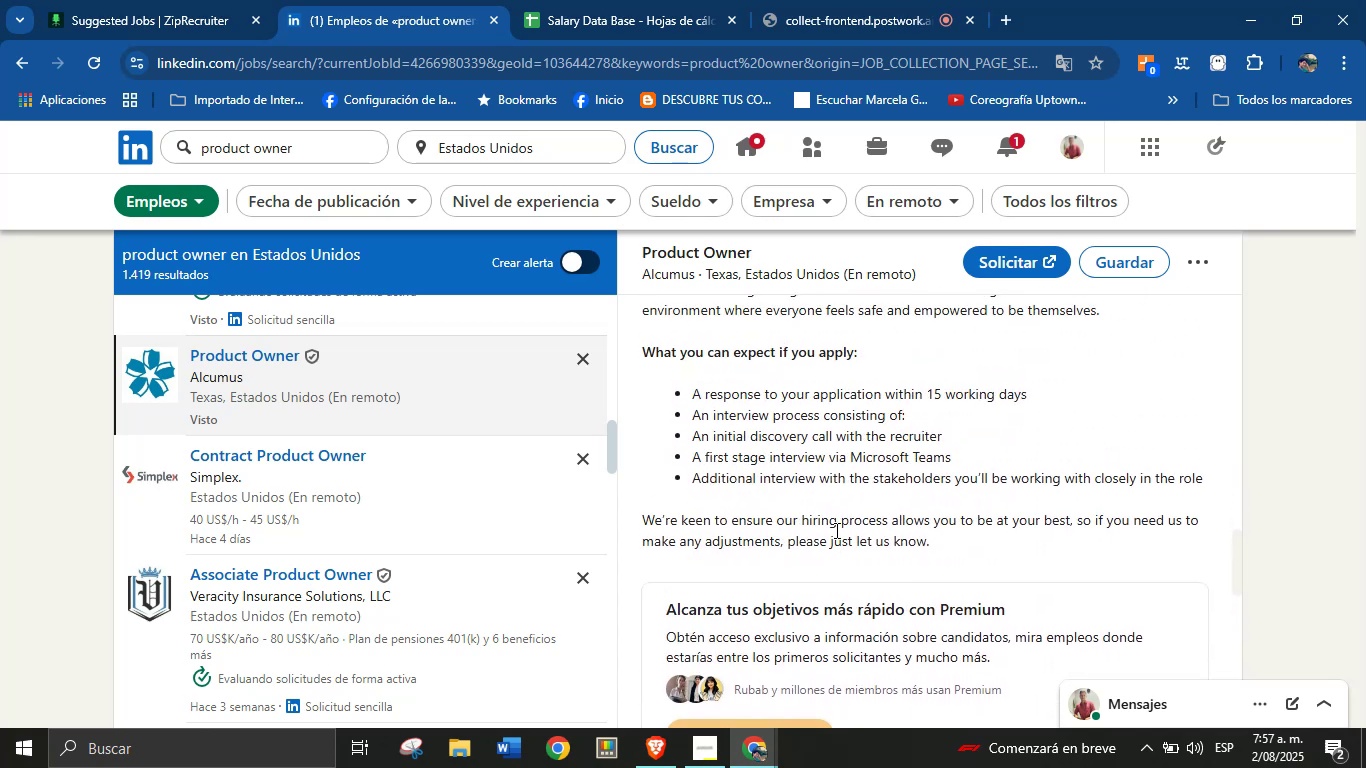 
scroll: coordinate [832, 533], scroll_direction: up, amount: 18.0
 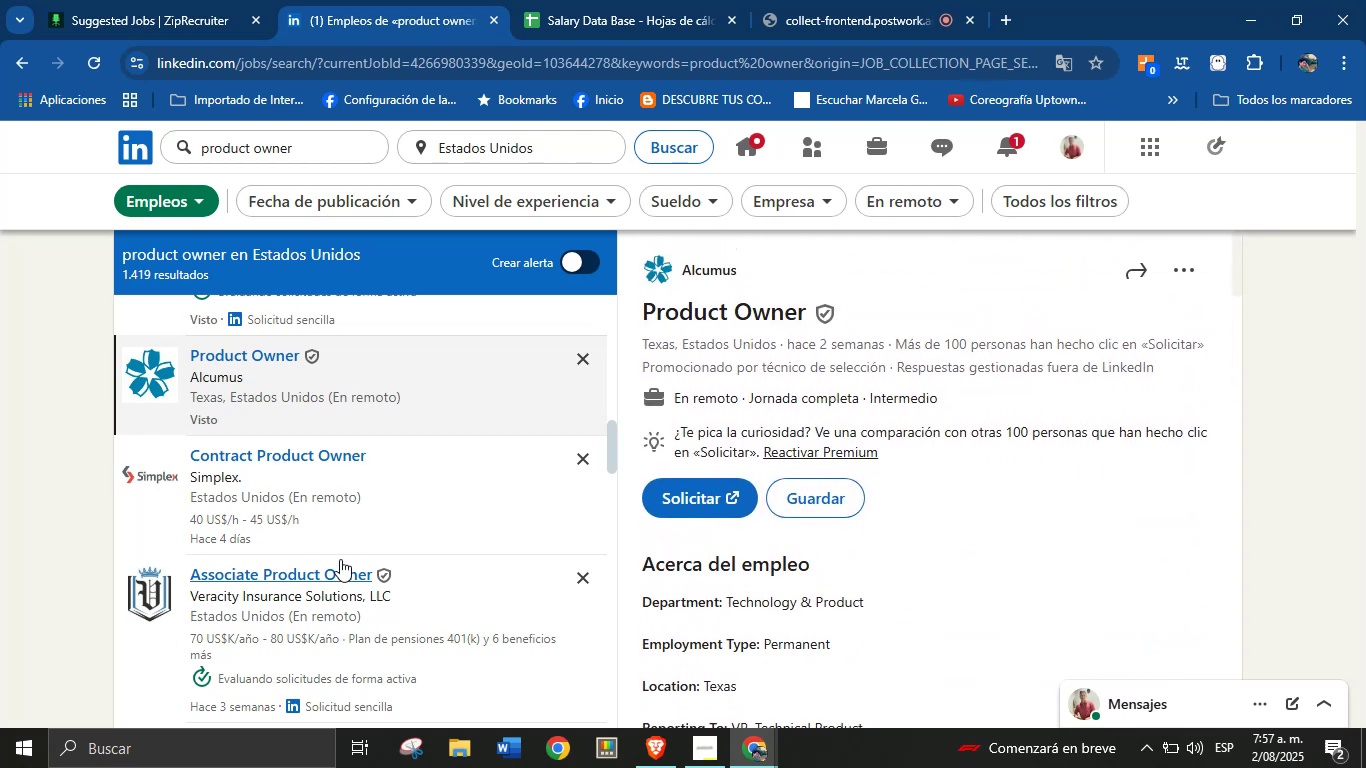 
left_click([314, 500])
 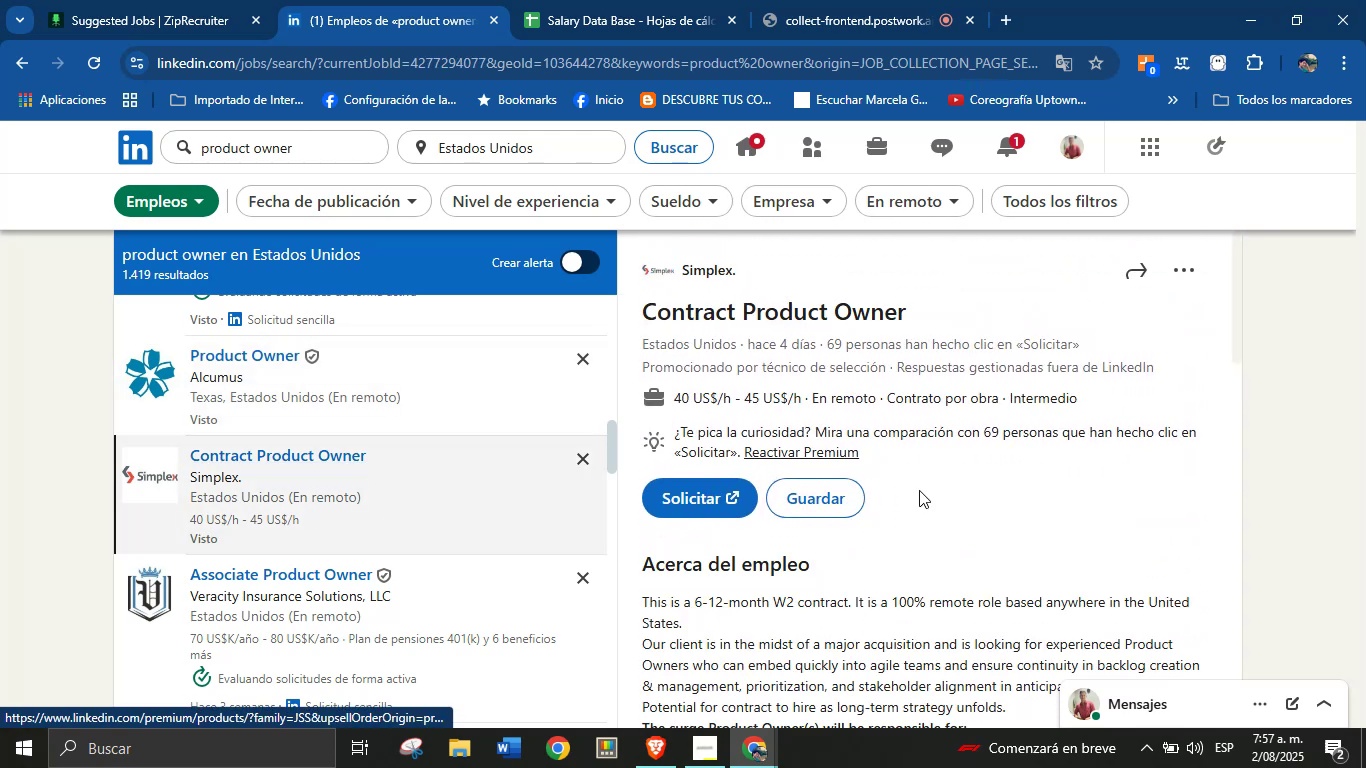 
scroll: coordinate [919, 513], scroll_direction: down, amount: 13.0
 